 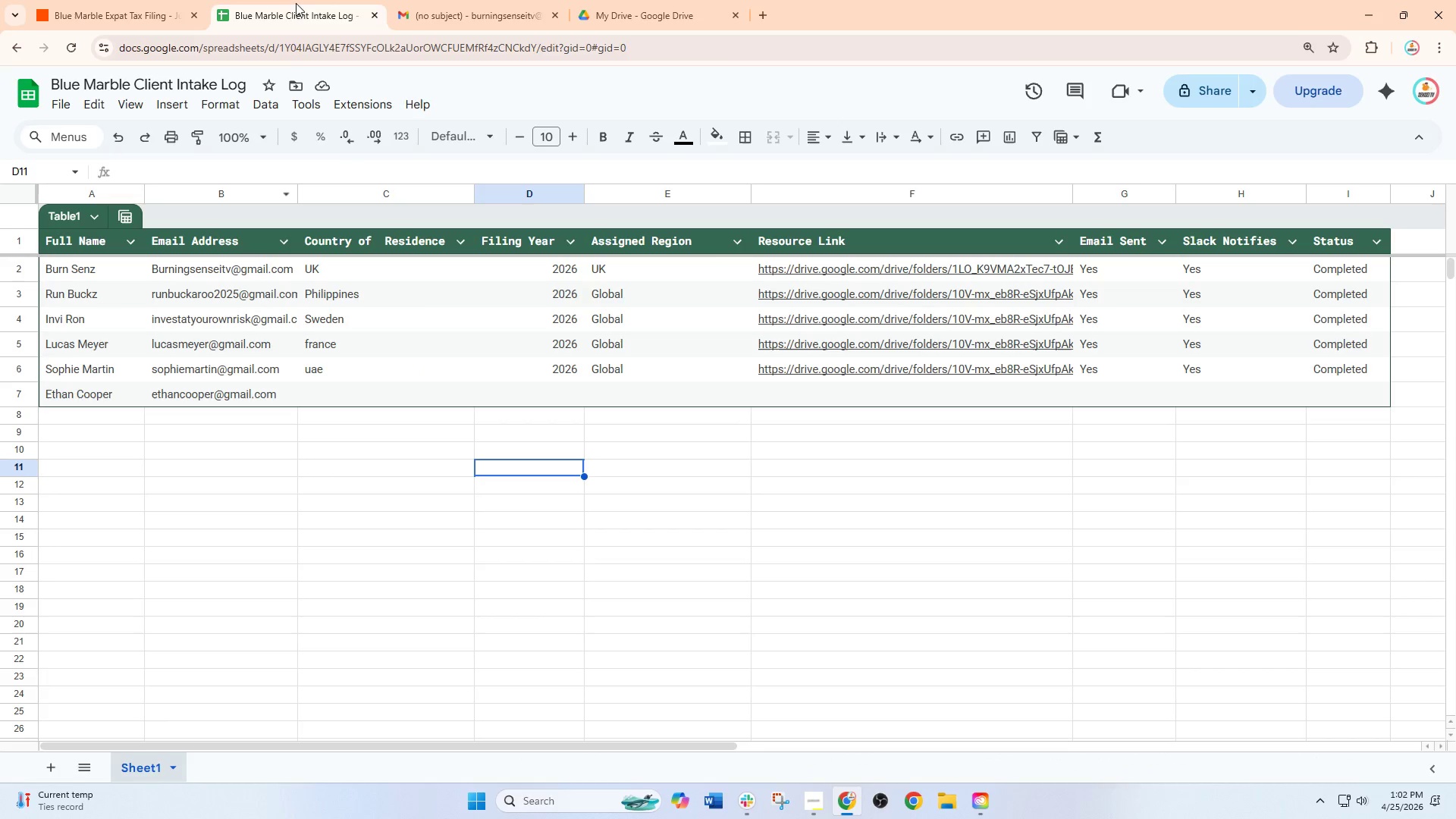 
left_click([140, 0])
 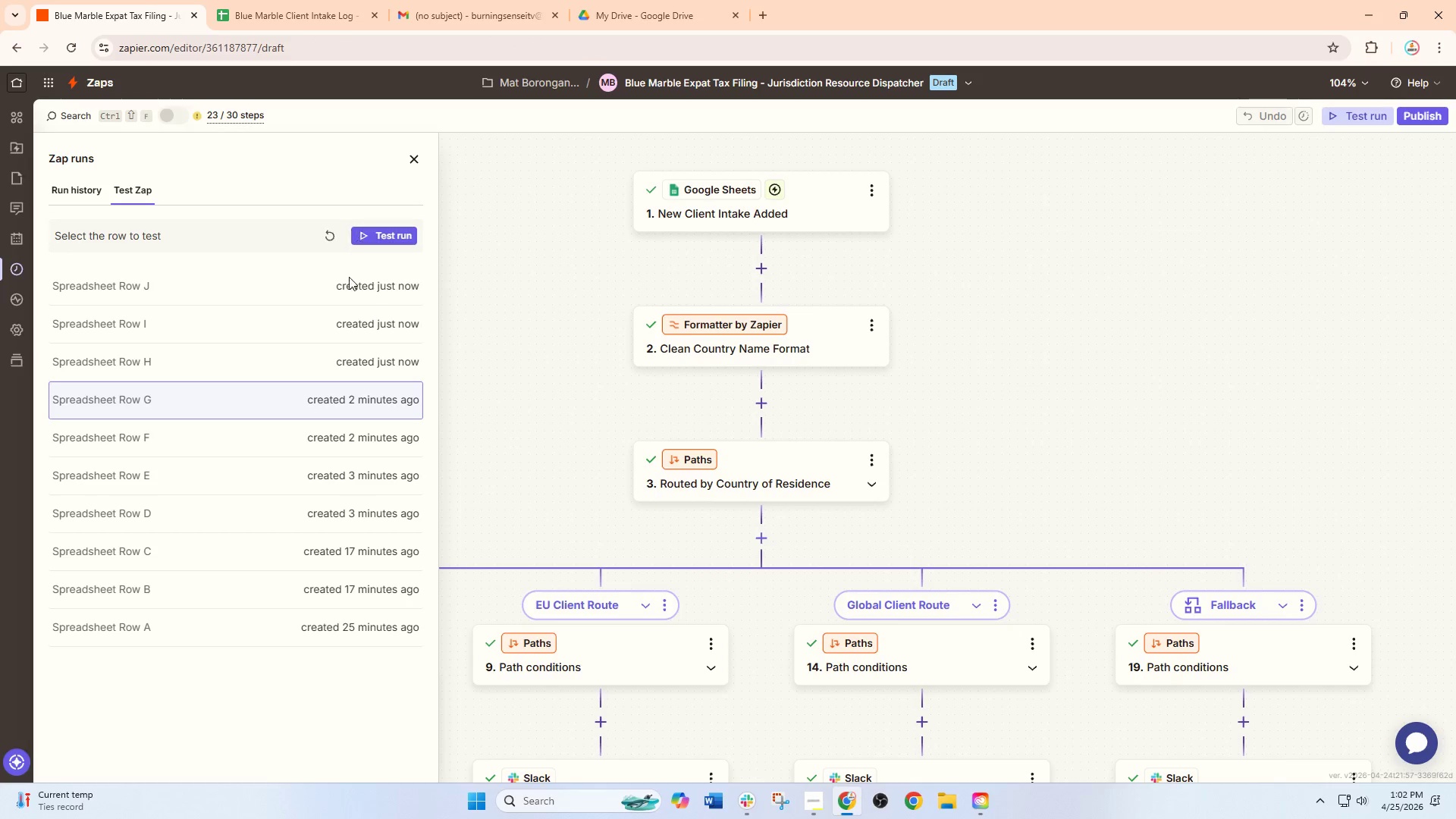 
left_click([349, 290])
 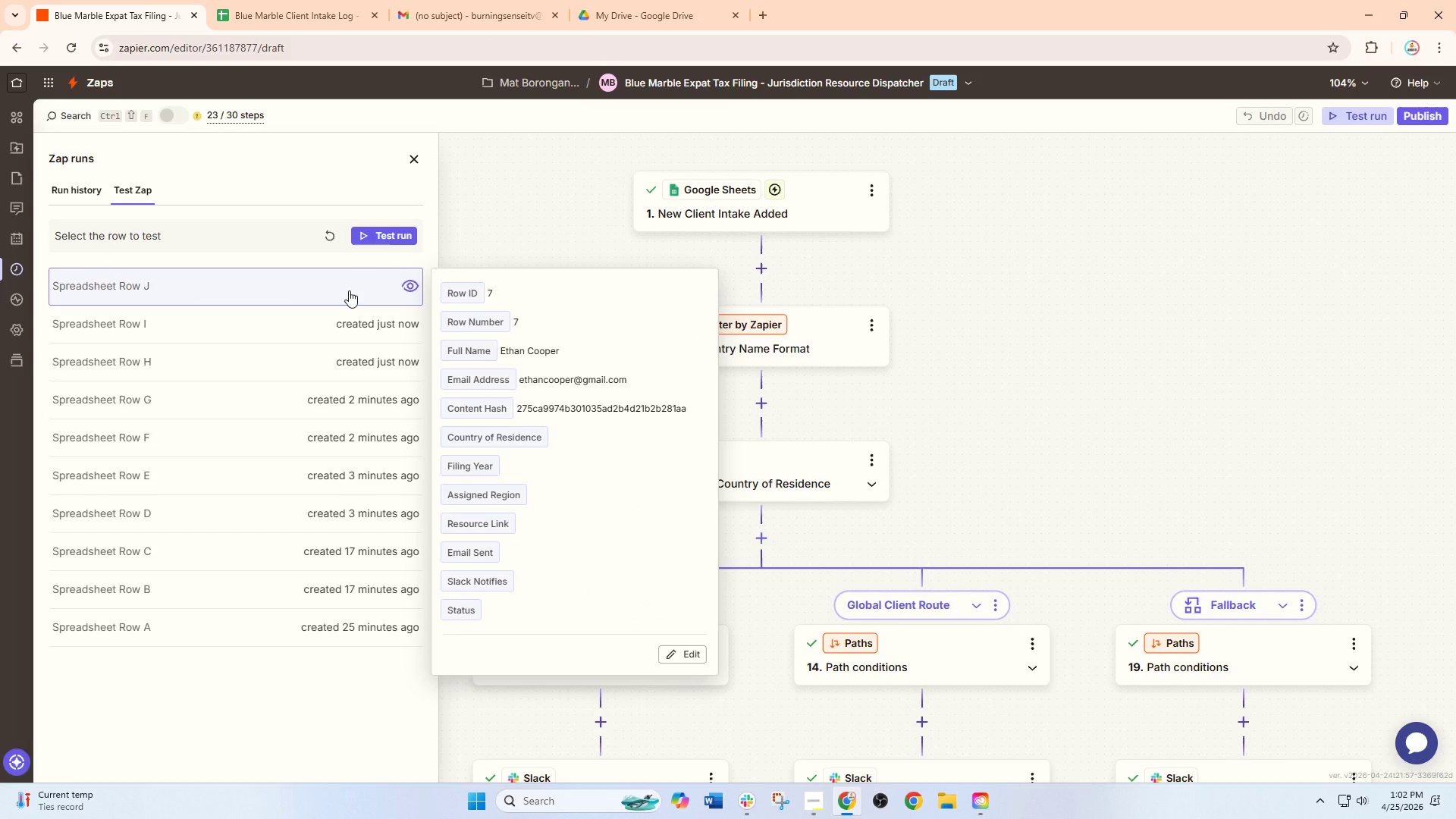 
left_click([352, 325])
 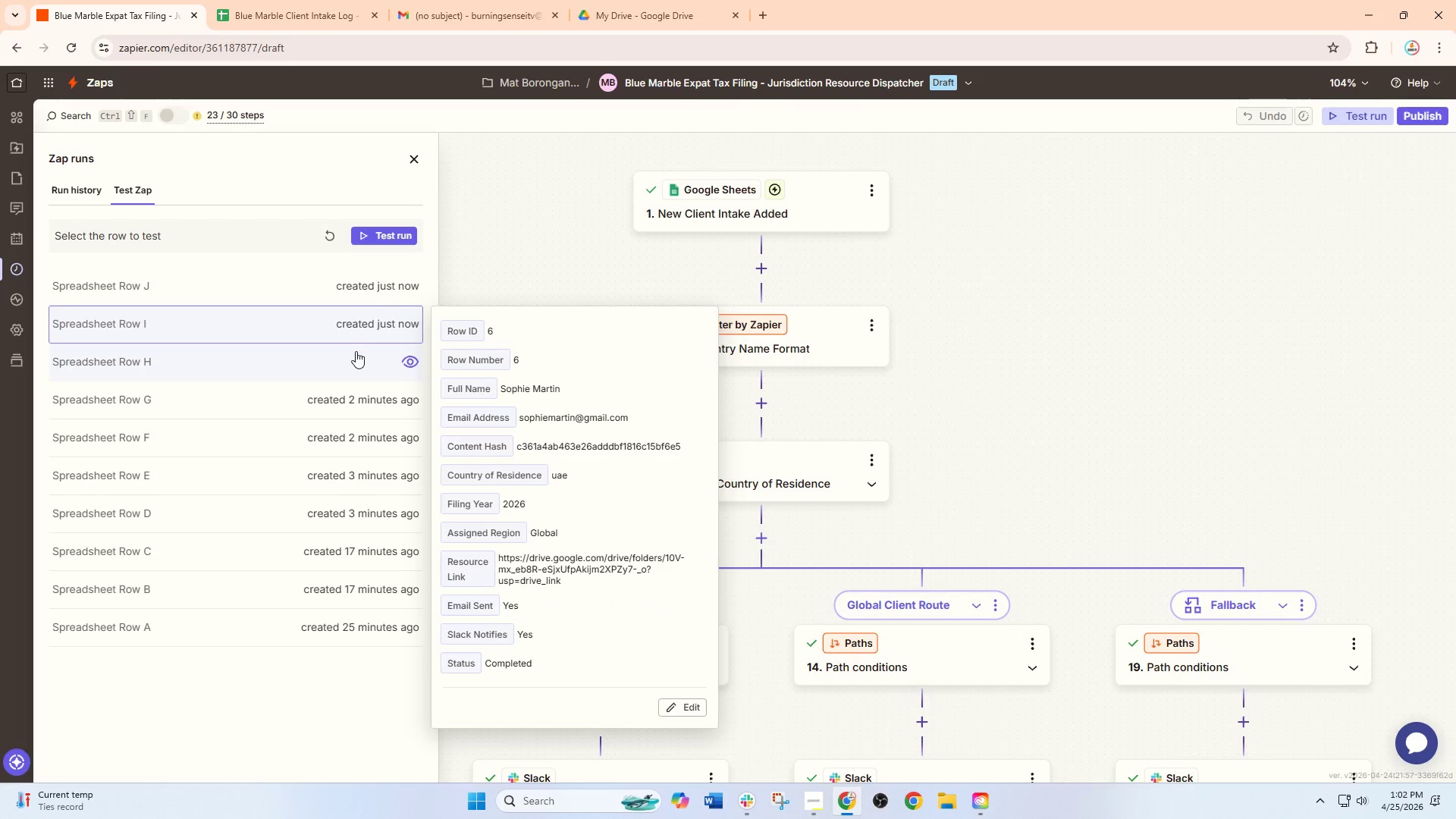 
left_click([356, 351])
 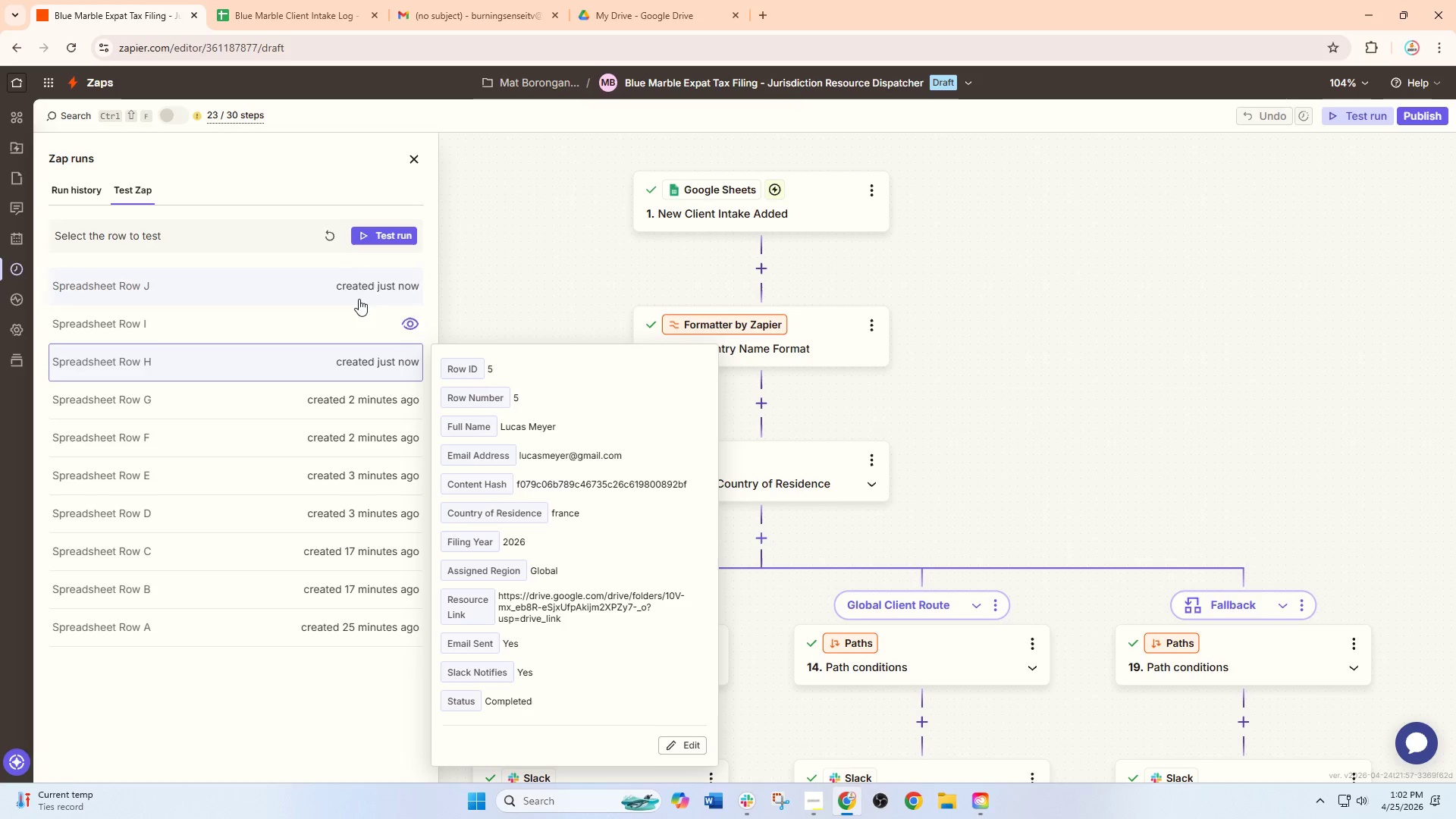 
left_click([359, 287])
 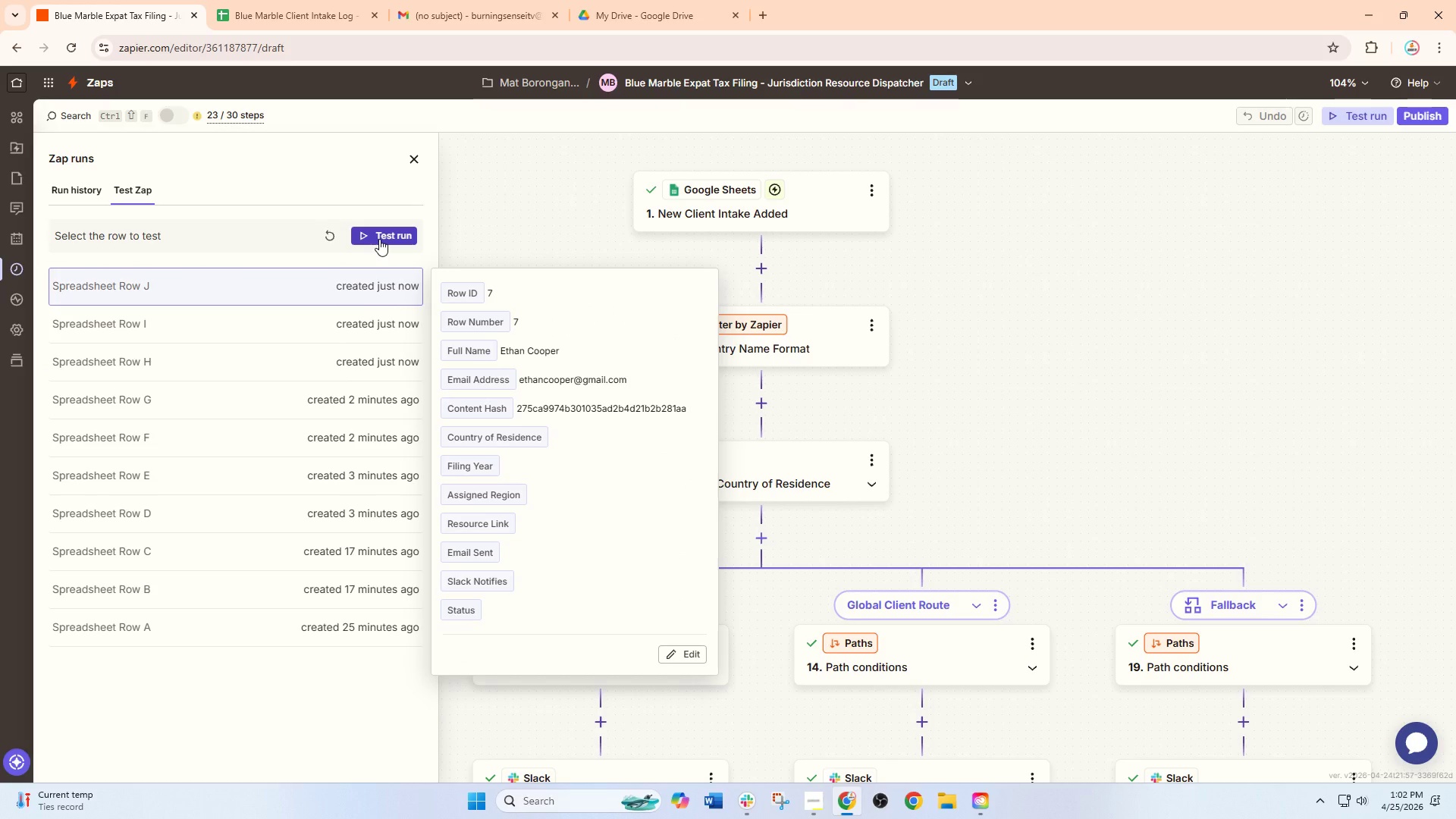 
left_click([379, 239])
 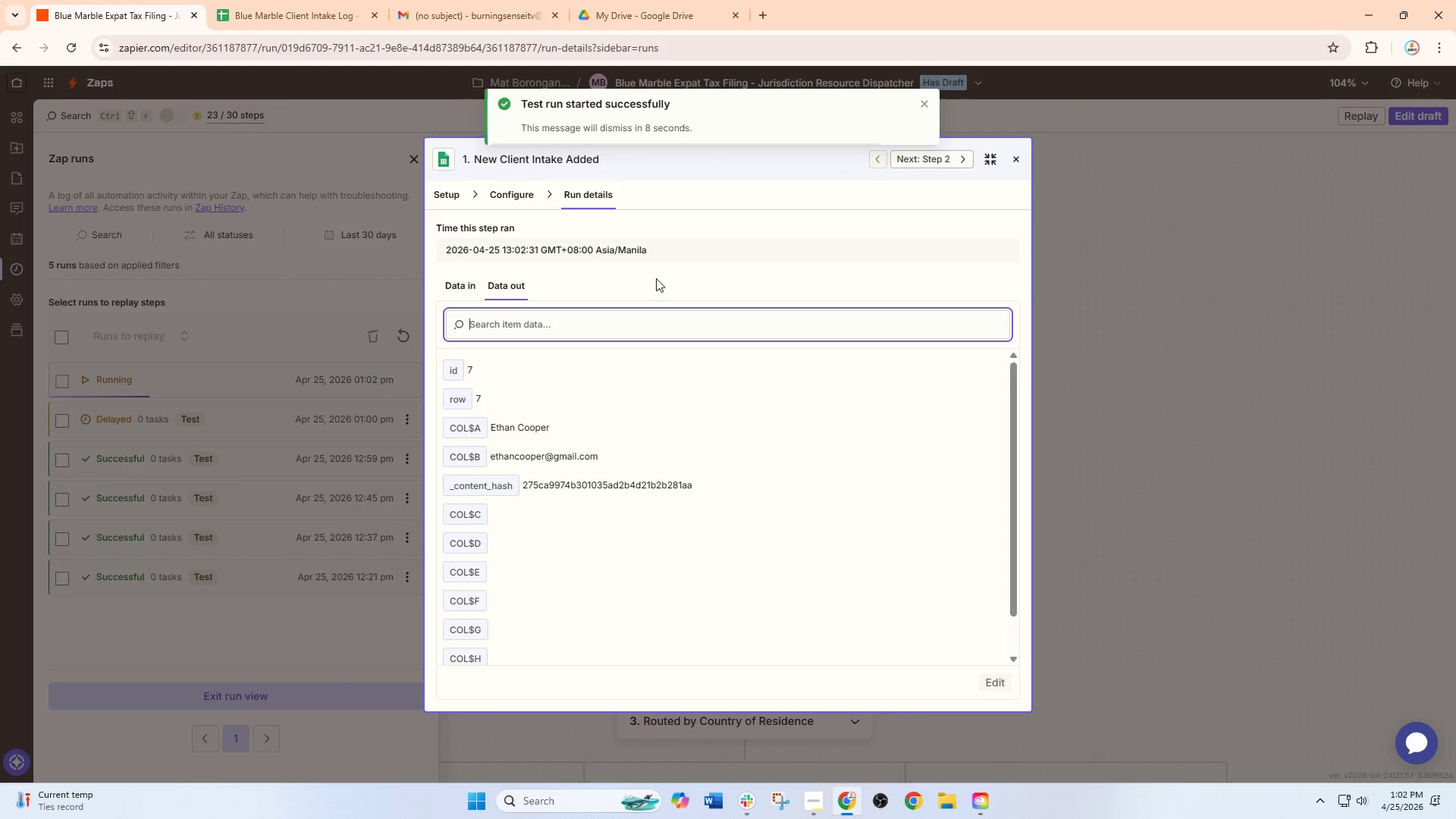 
wait(10.03)
 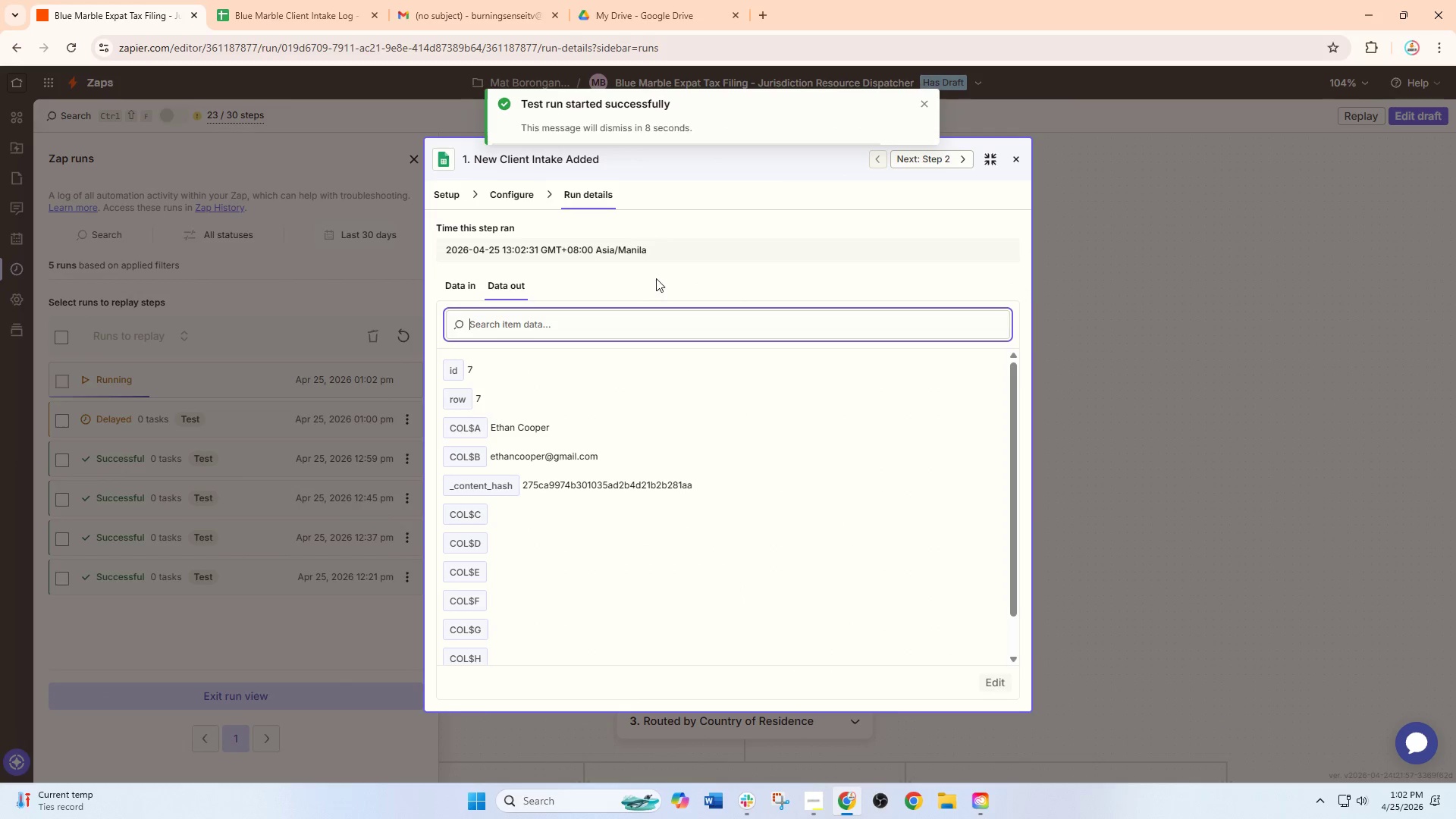 
left_click([130, 0])
 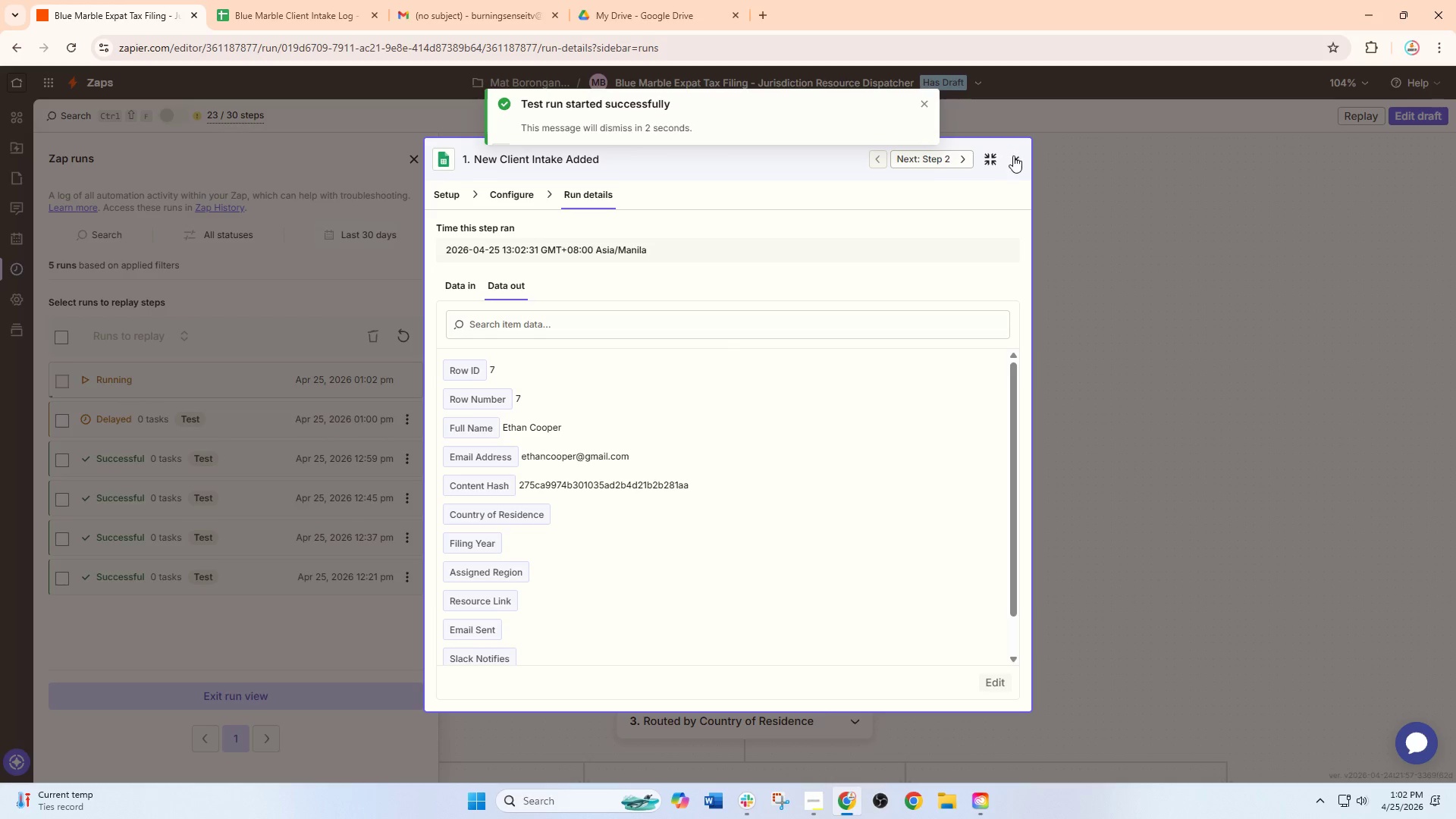 
left_click([1014, 155])
 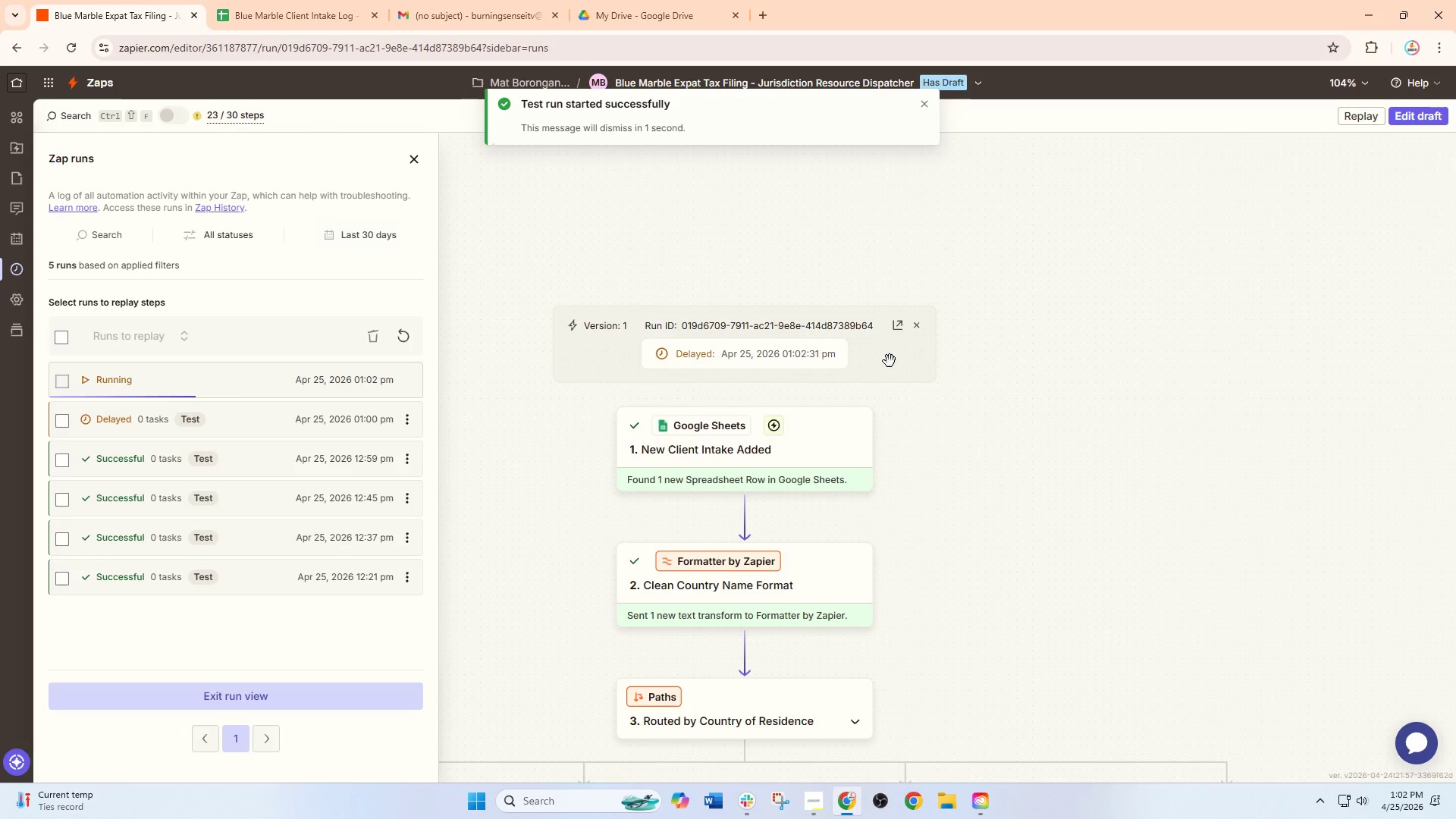 
scroll: coordinate [1098, 436], scroll_direction: down, amount: 15.0
 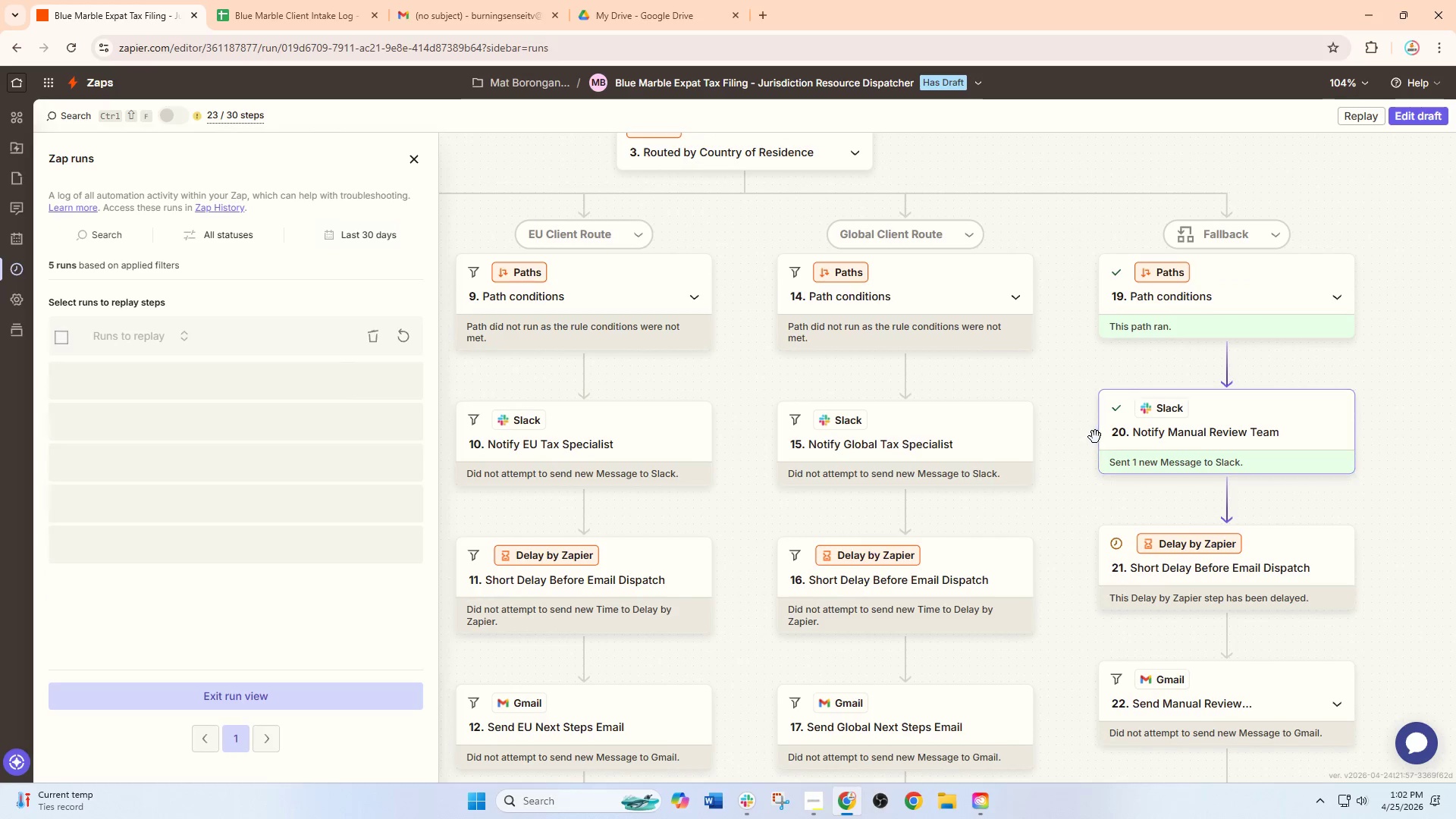 
scroll: coordinate [1040, 425], scroll_direction: none, amount: 0.0
 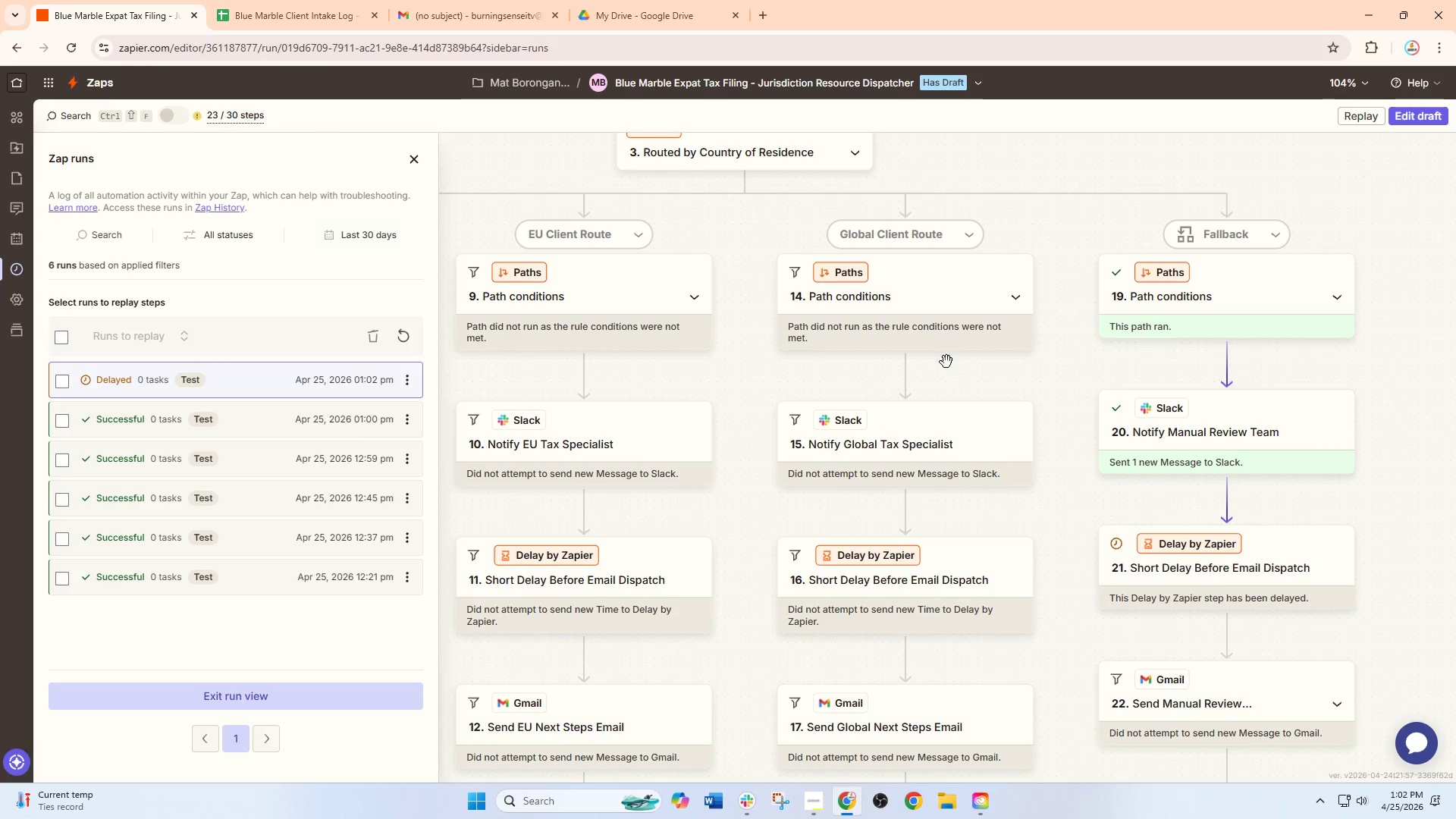 
scroll: coordinate [942, 359], scroll_direction: up, amount: 1.0
 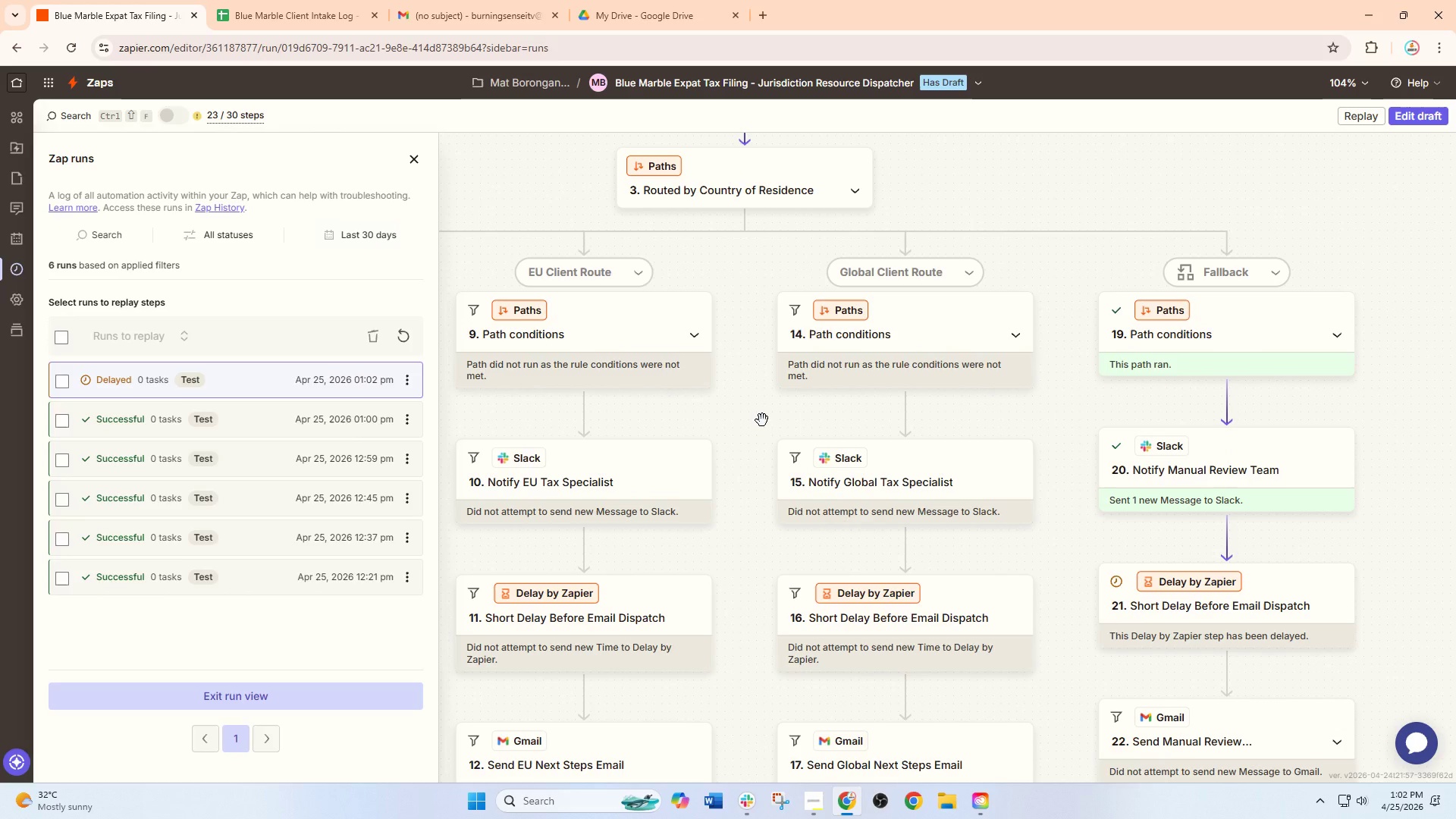 
left_click_drag(start_coordinate=[762, 420], to_coordinate=[1197, 520])
 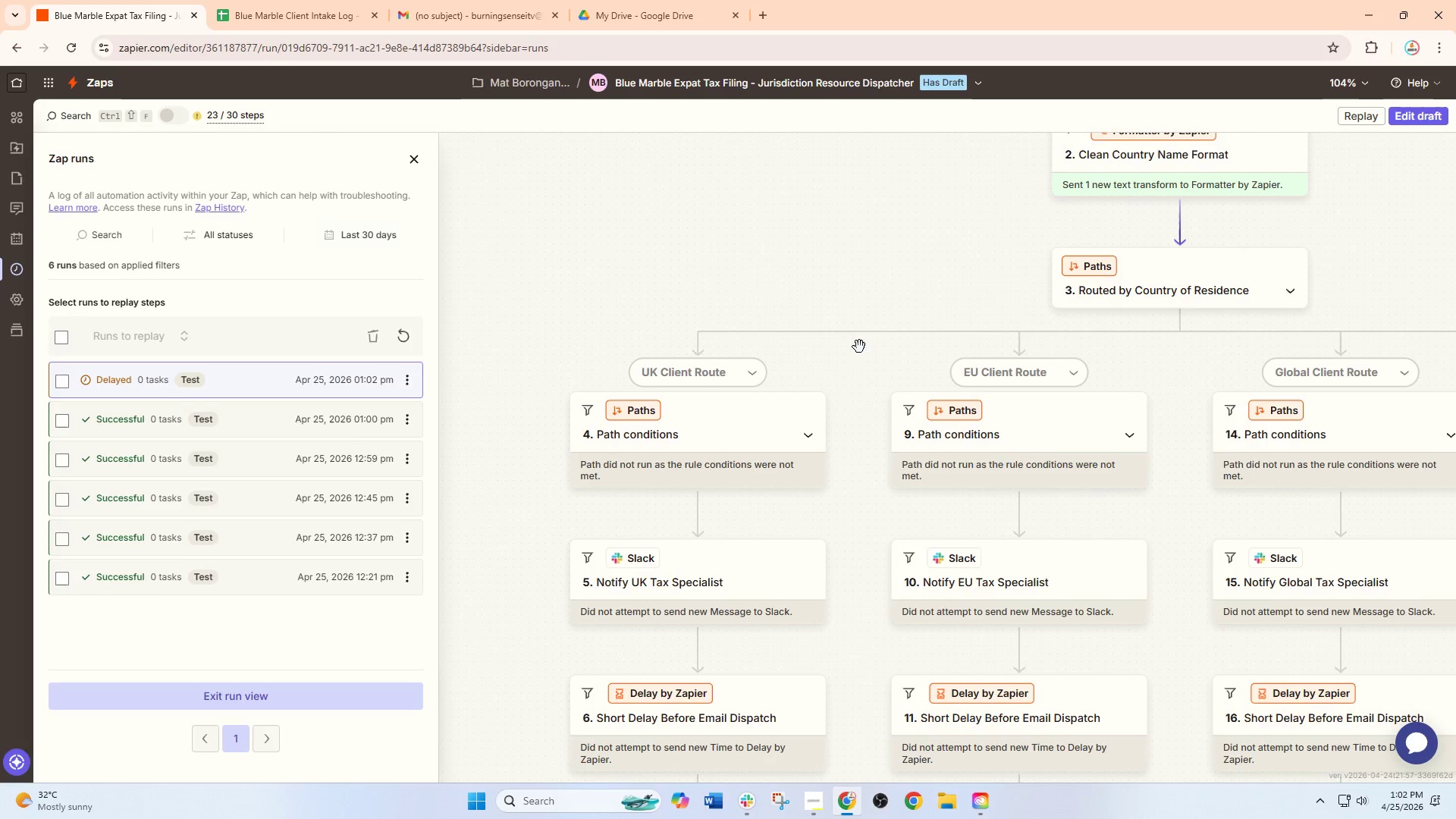 
left_click_drag(start_coordinate=[859, 347], to_coordinate=[746, 466])
 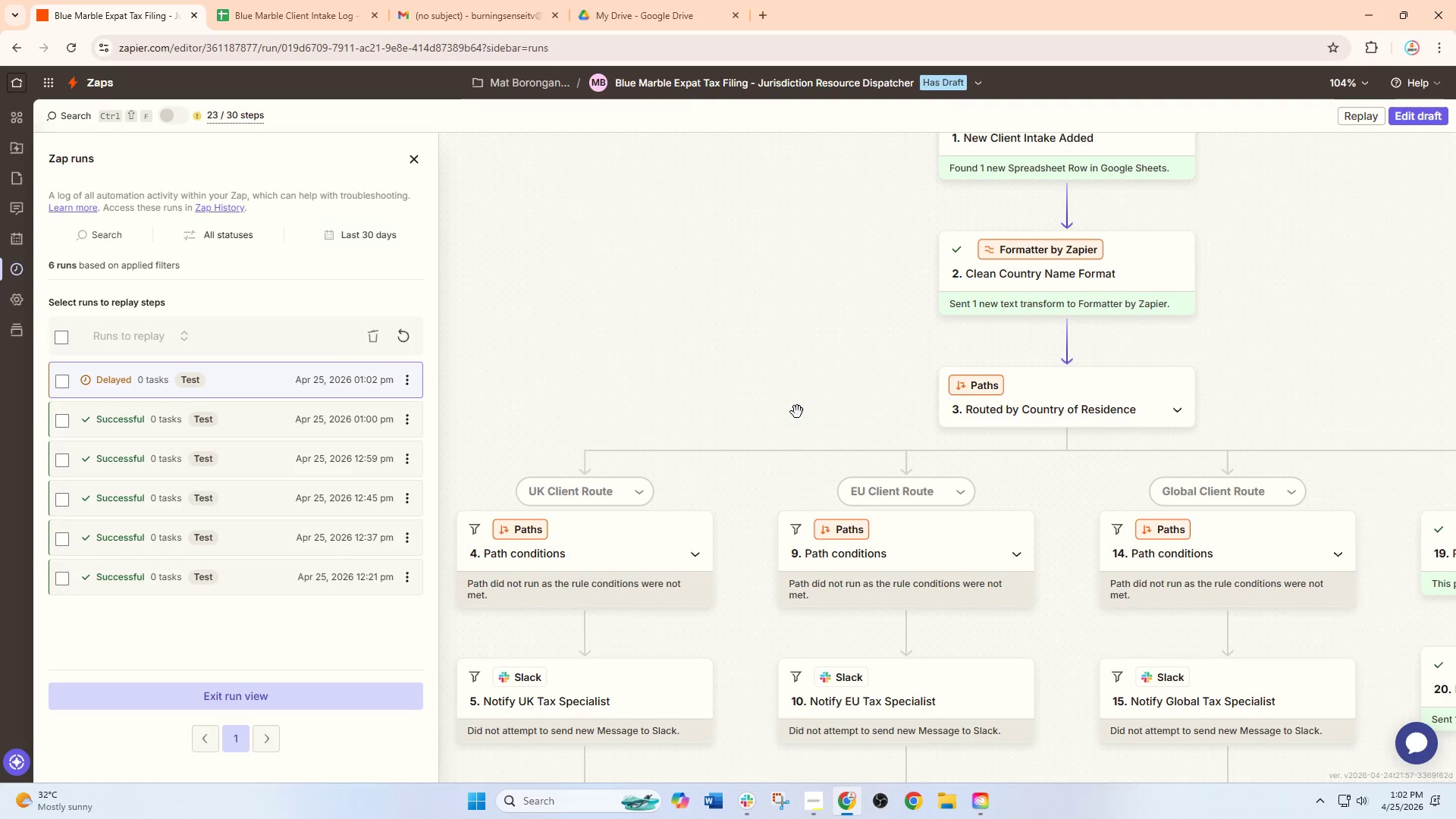 
left_click_drag(start_coordinate=[797, 412], to_coordinate=[749, 403])
 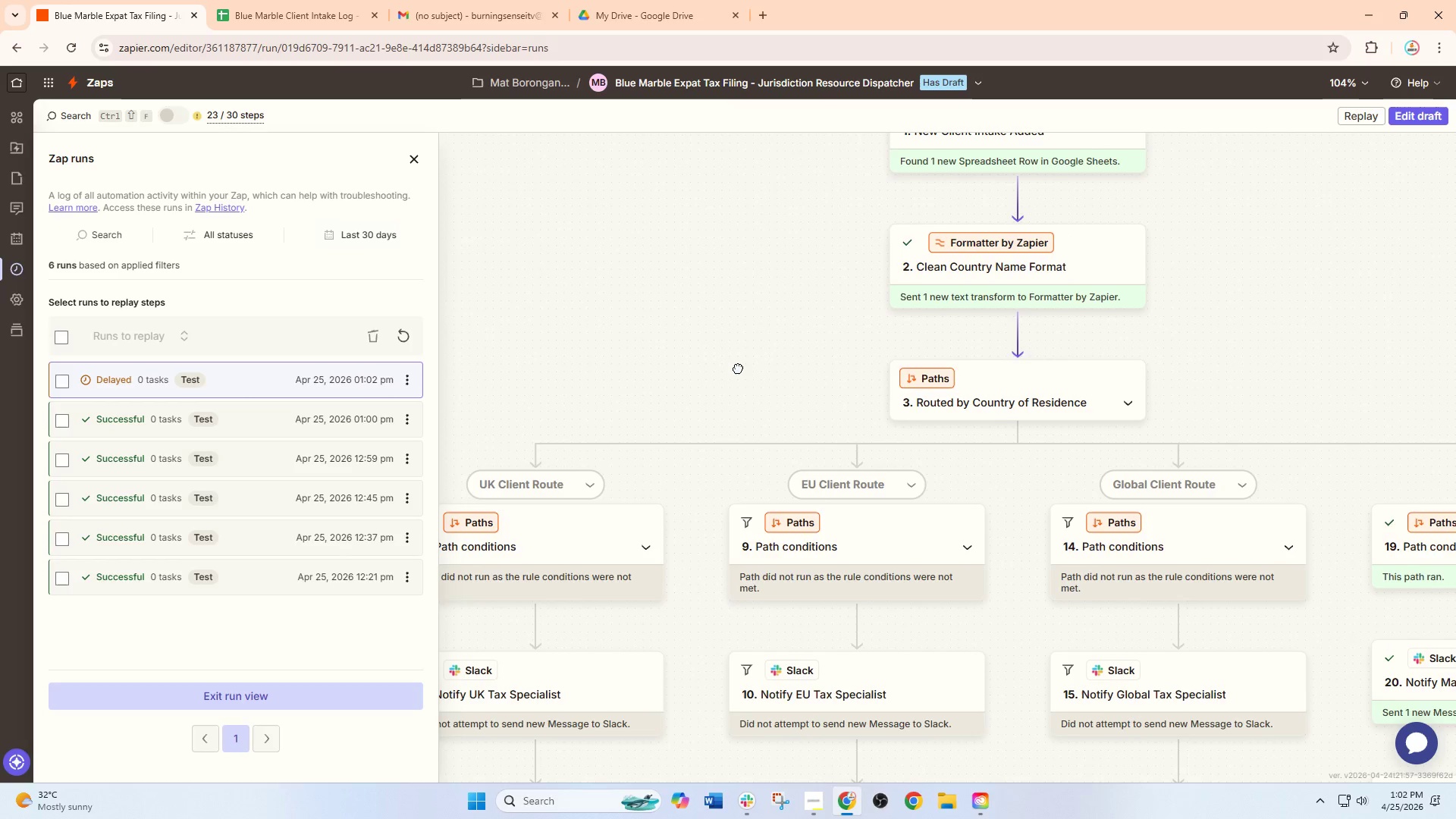 
left_click_drag(start_coordinate=[748, 356], to_coordinate=[902, 339])
 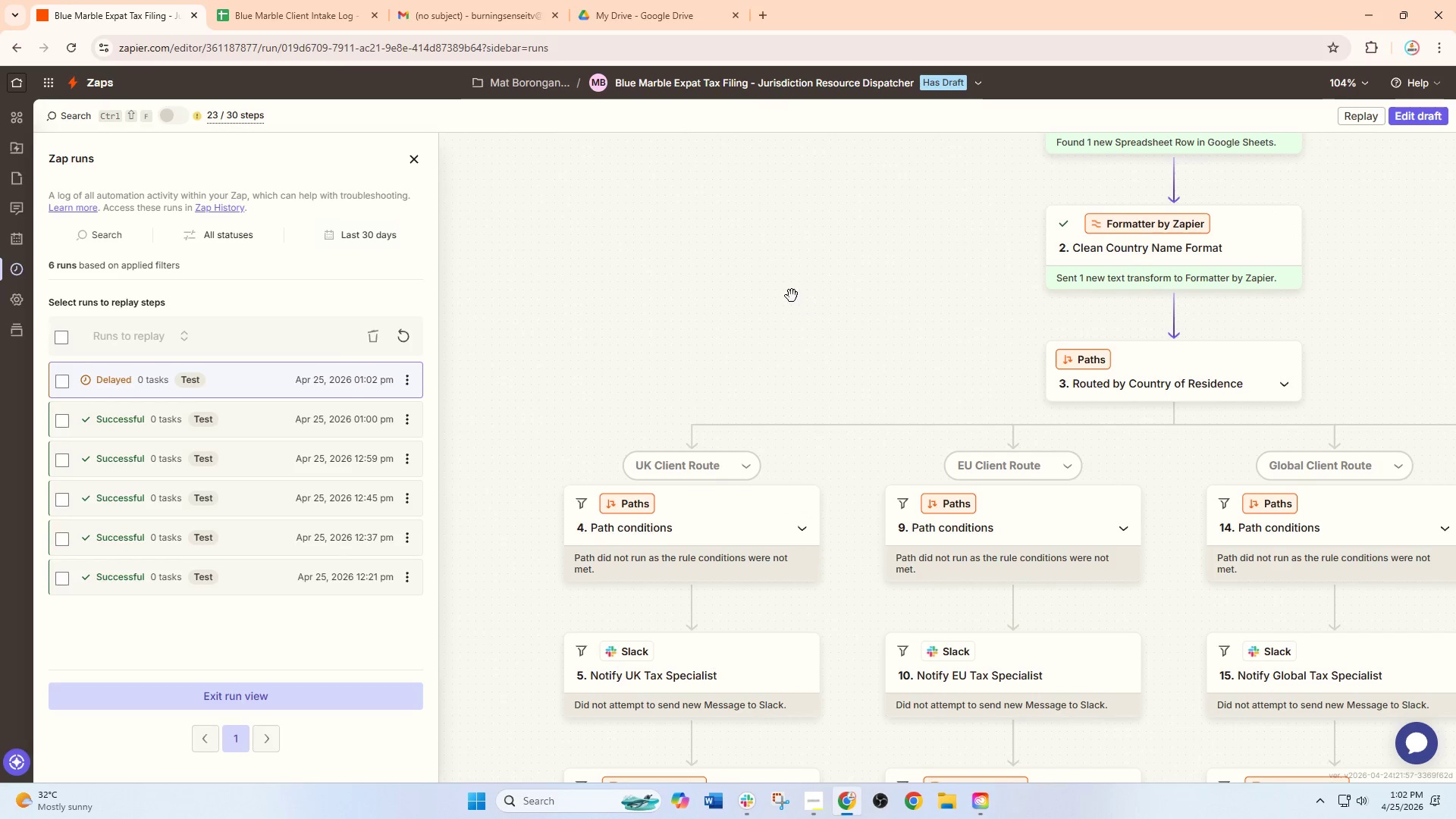 
left_click_drag(start_coordinate=[792, 296], to_coordinate=[804, 349])
 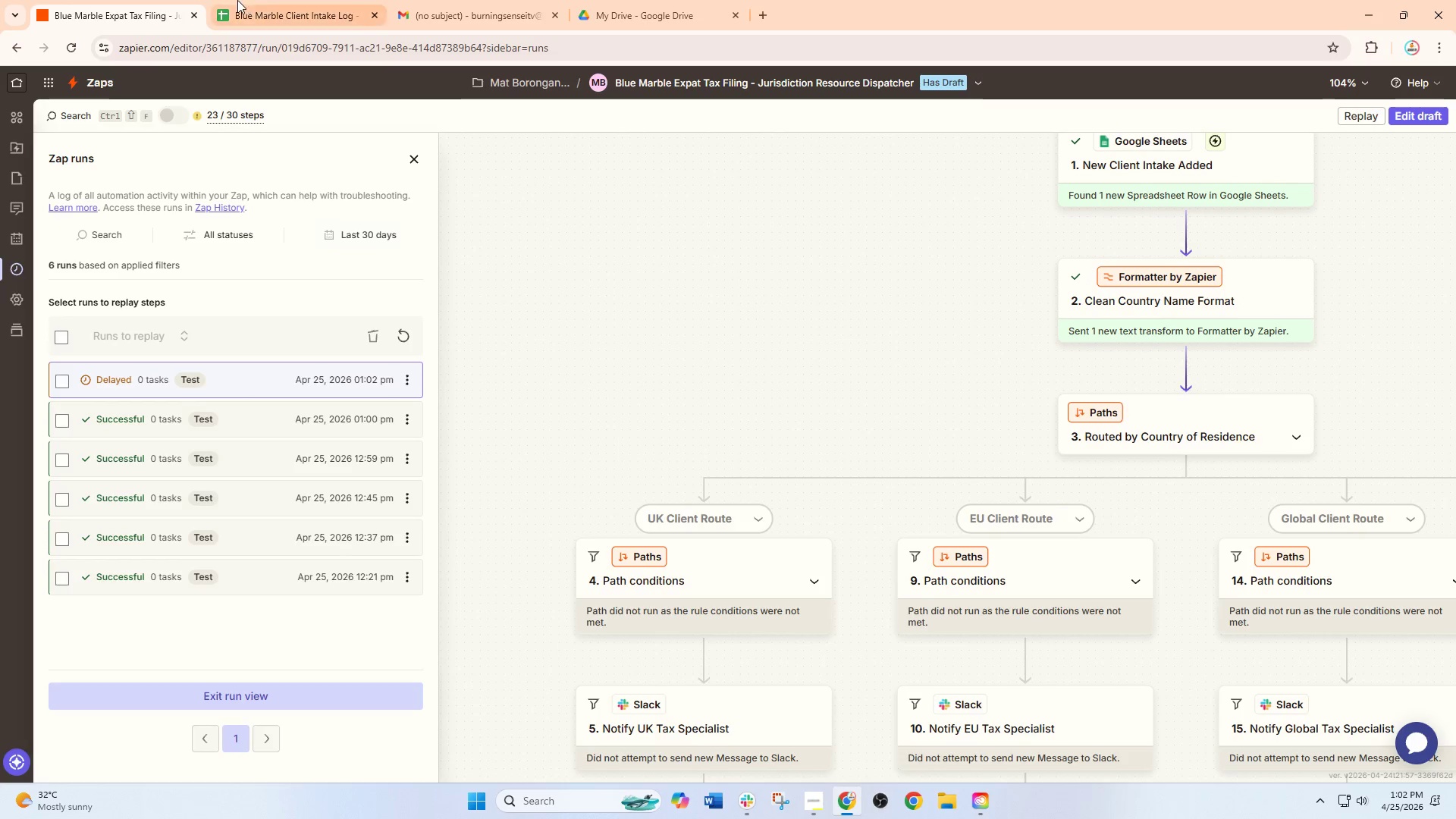 
left_click([271, 0])
 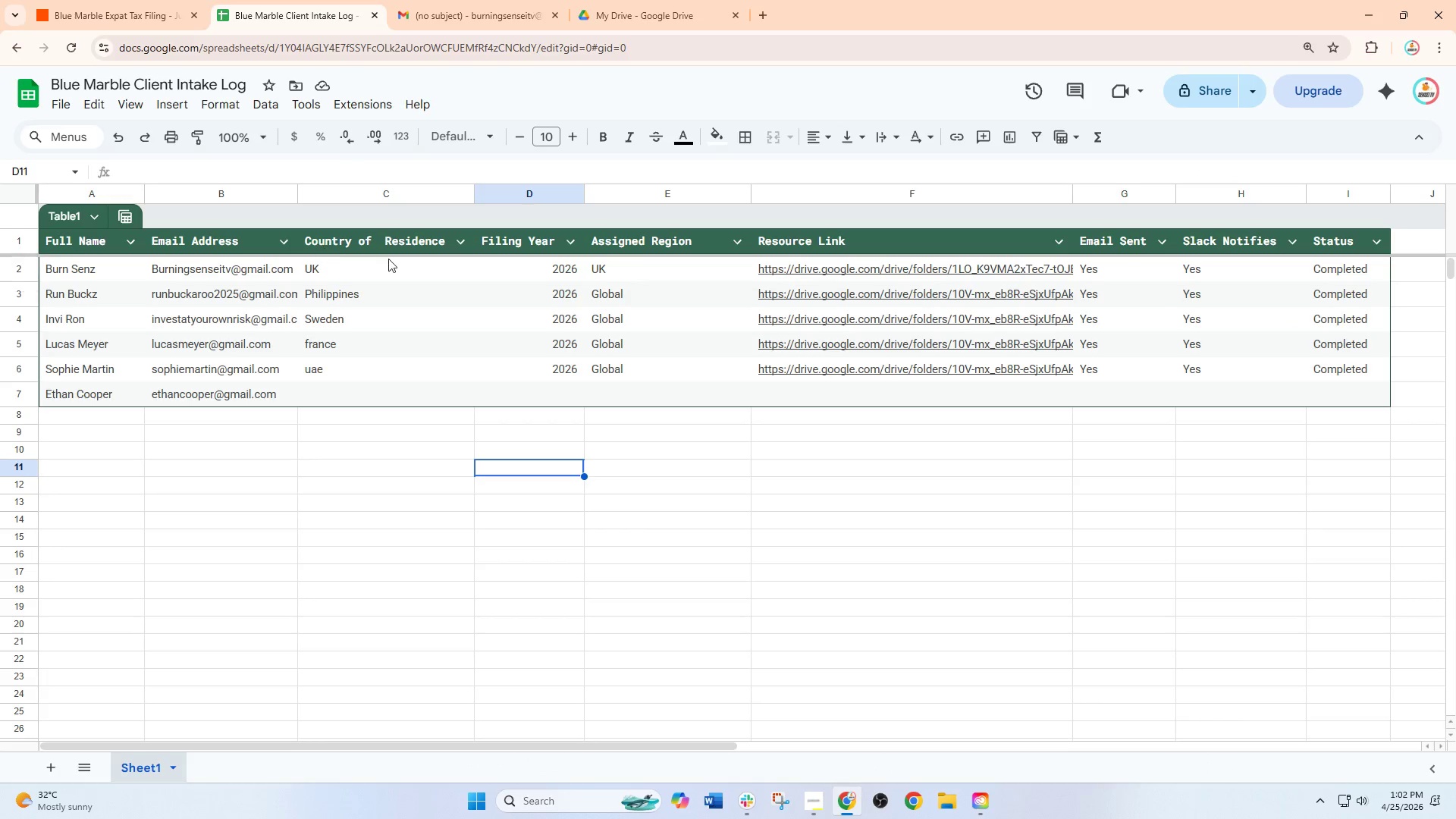 
wait(6.8)
 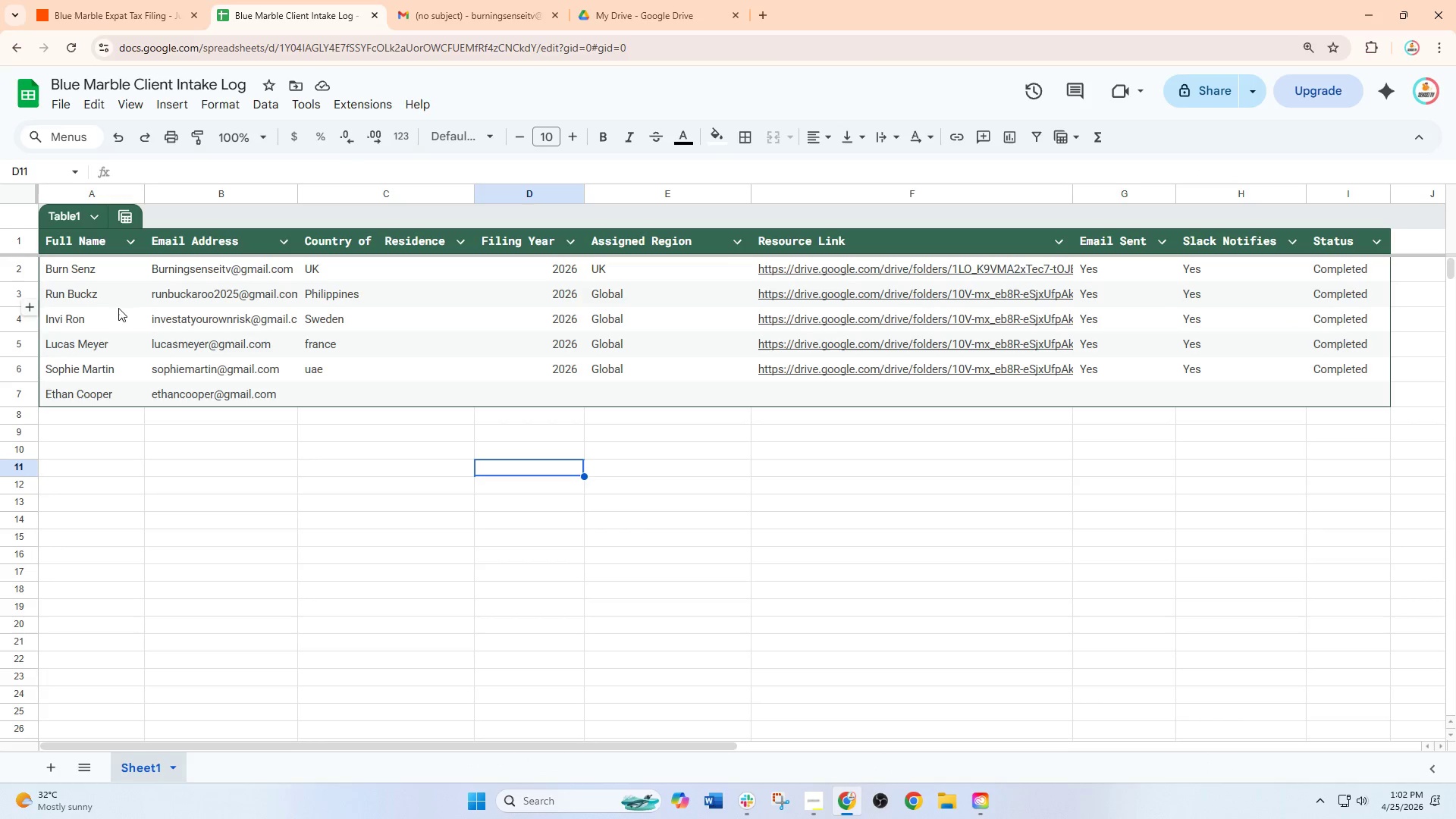 
left_click([108, 0])
 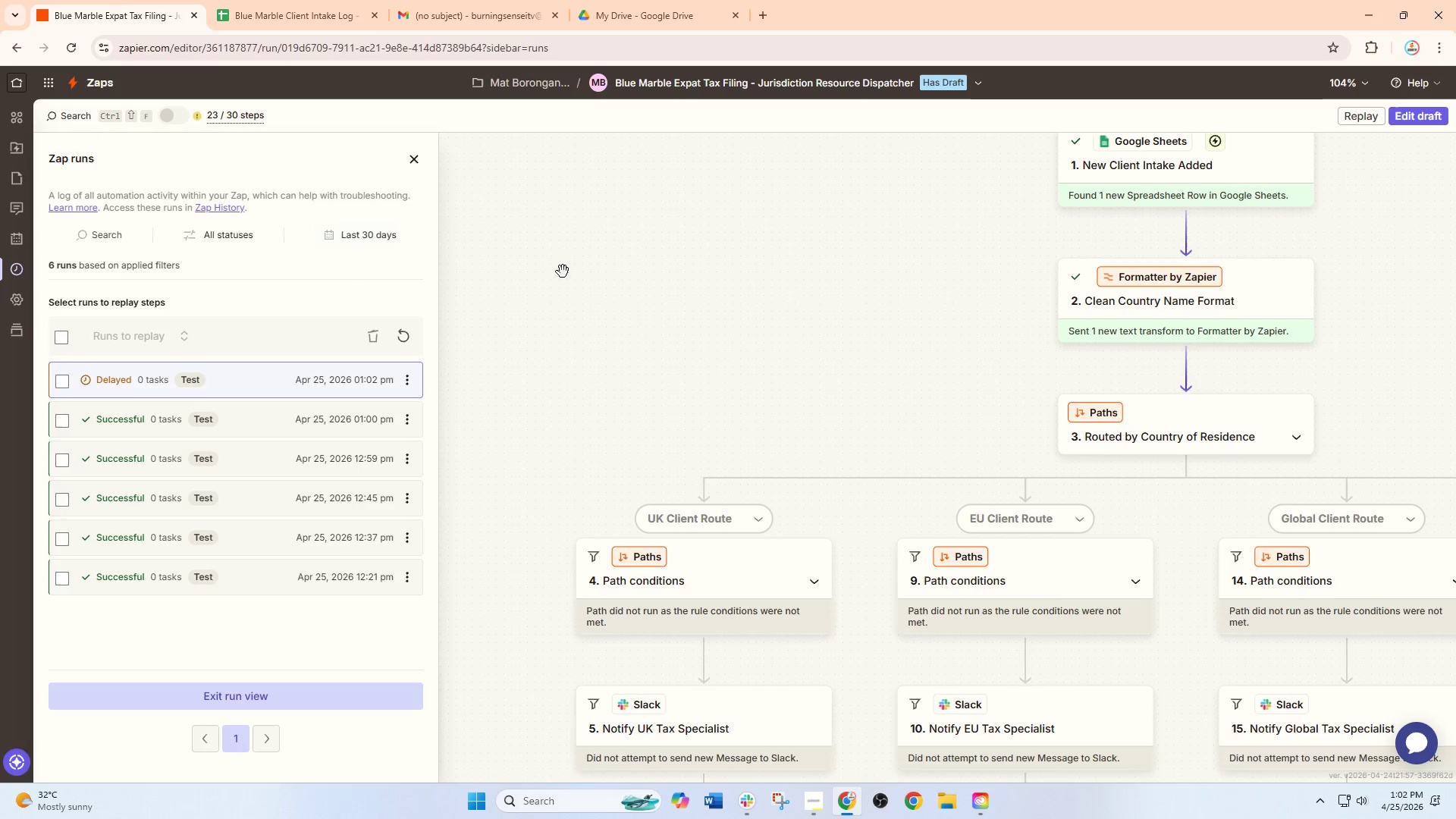 
left_click_drag(start_coordinate=[659, 329], to_coordinate=[665, 187])
 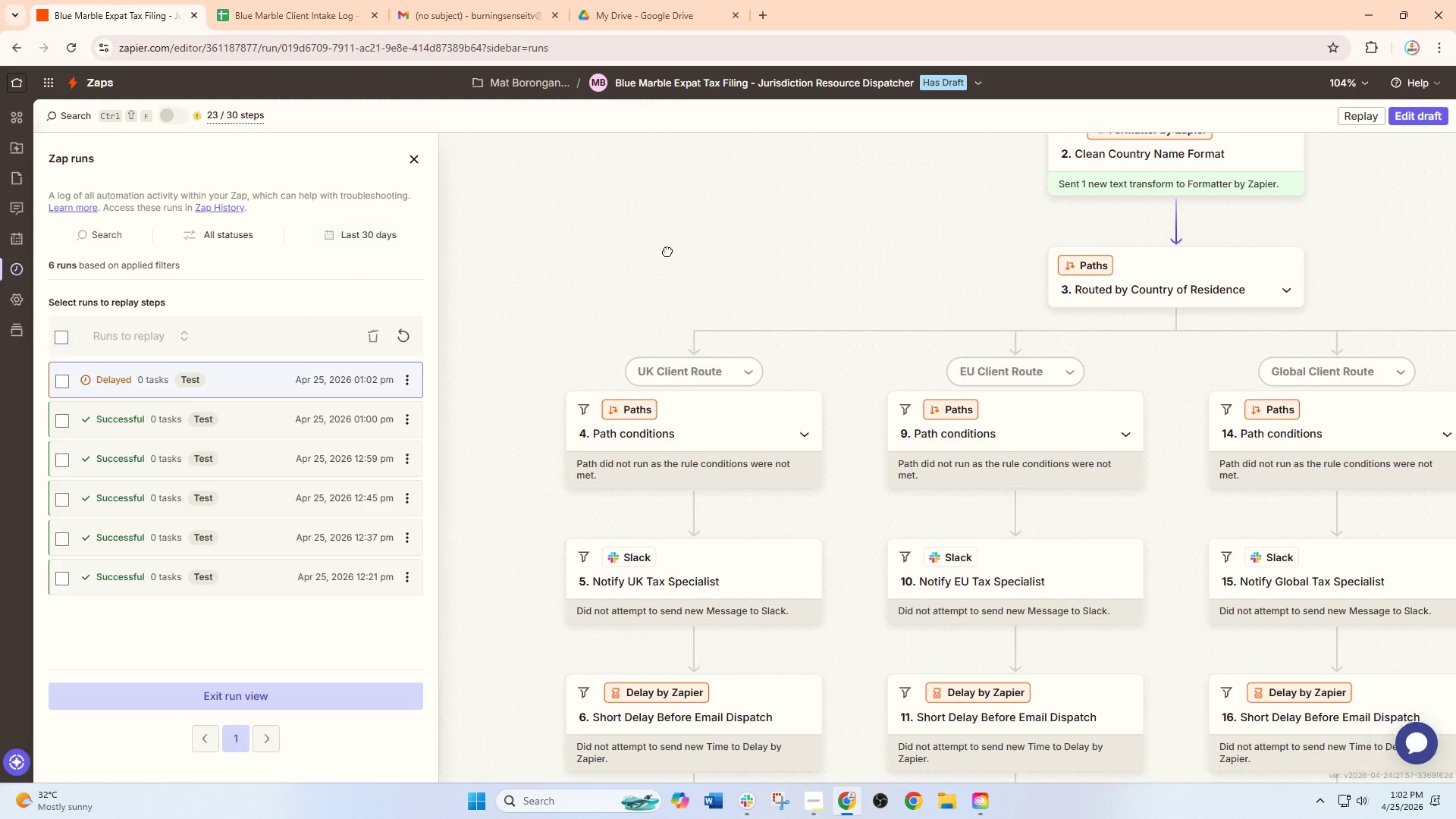 
left_click_drag(start_coordinate=[698, 267], to_coordinate=[538, 165])
 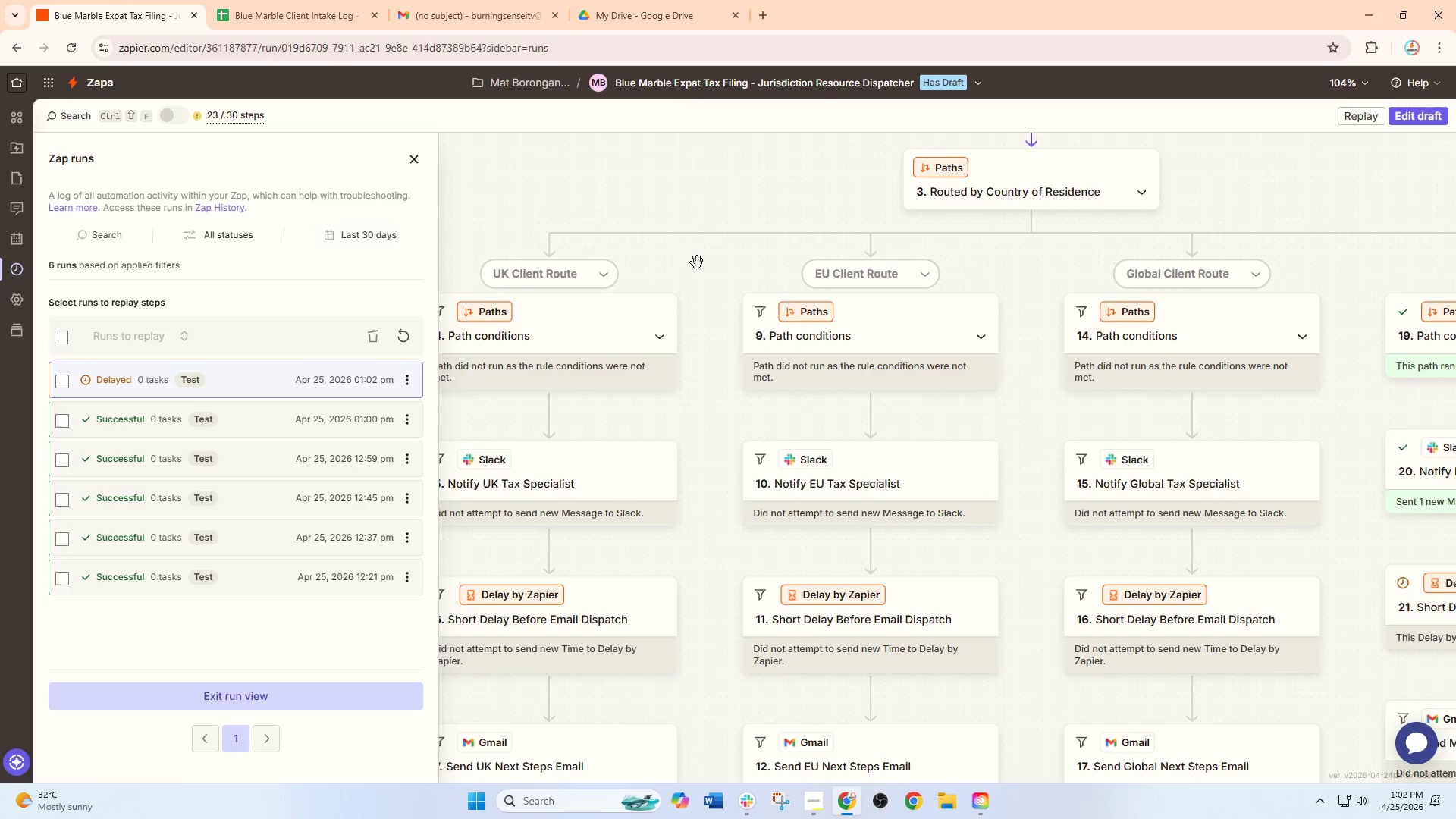 
left_click_drag(start_coordinate=[692, 258], to_coordinate=[571, 160])
 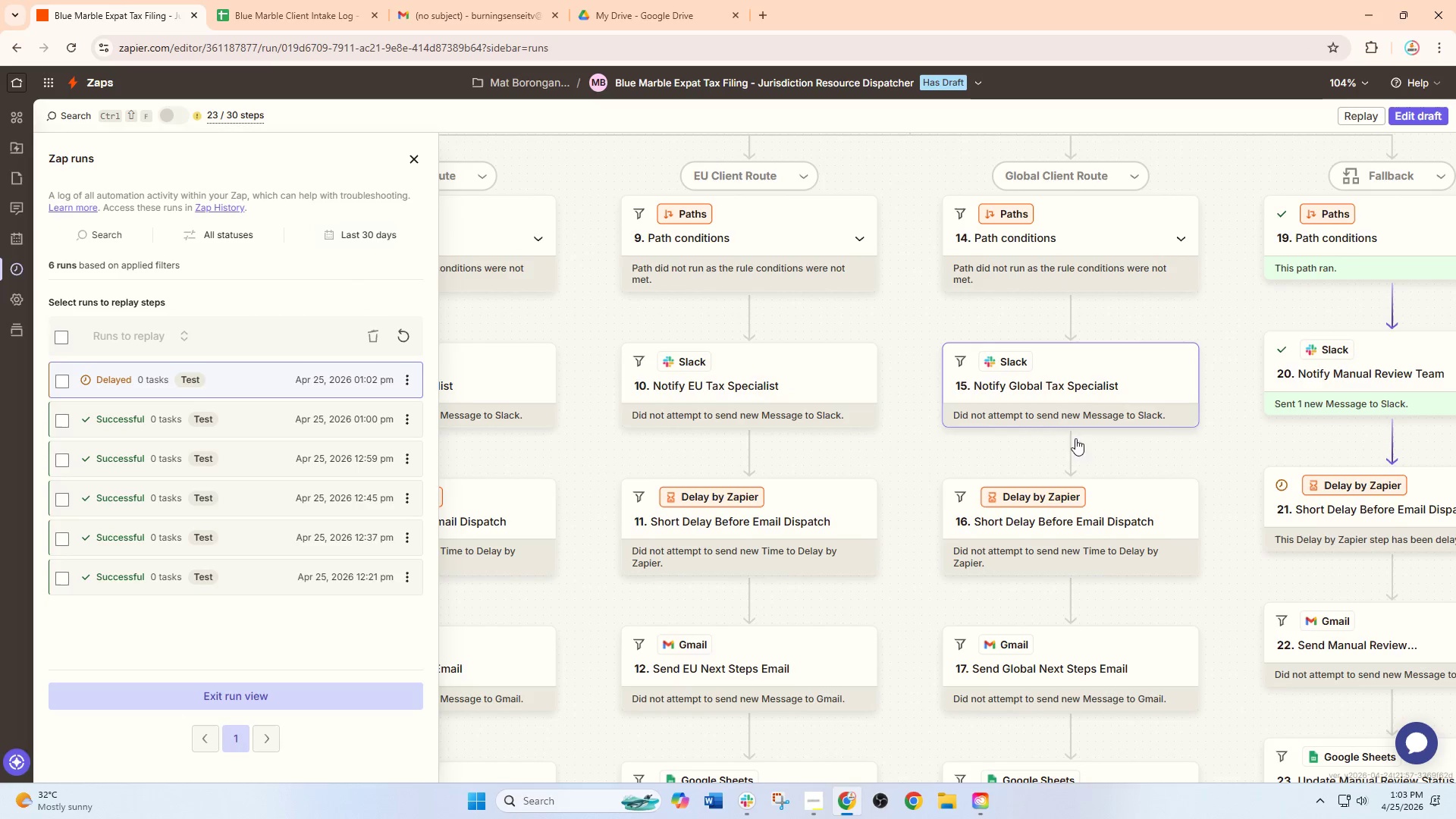 
left_click_drag(start_coordinate=[1088, 447], to_coordinate=[890, 375])
 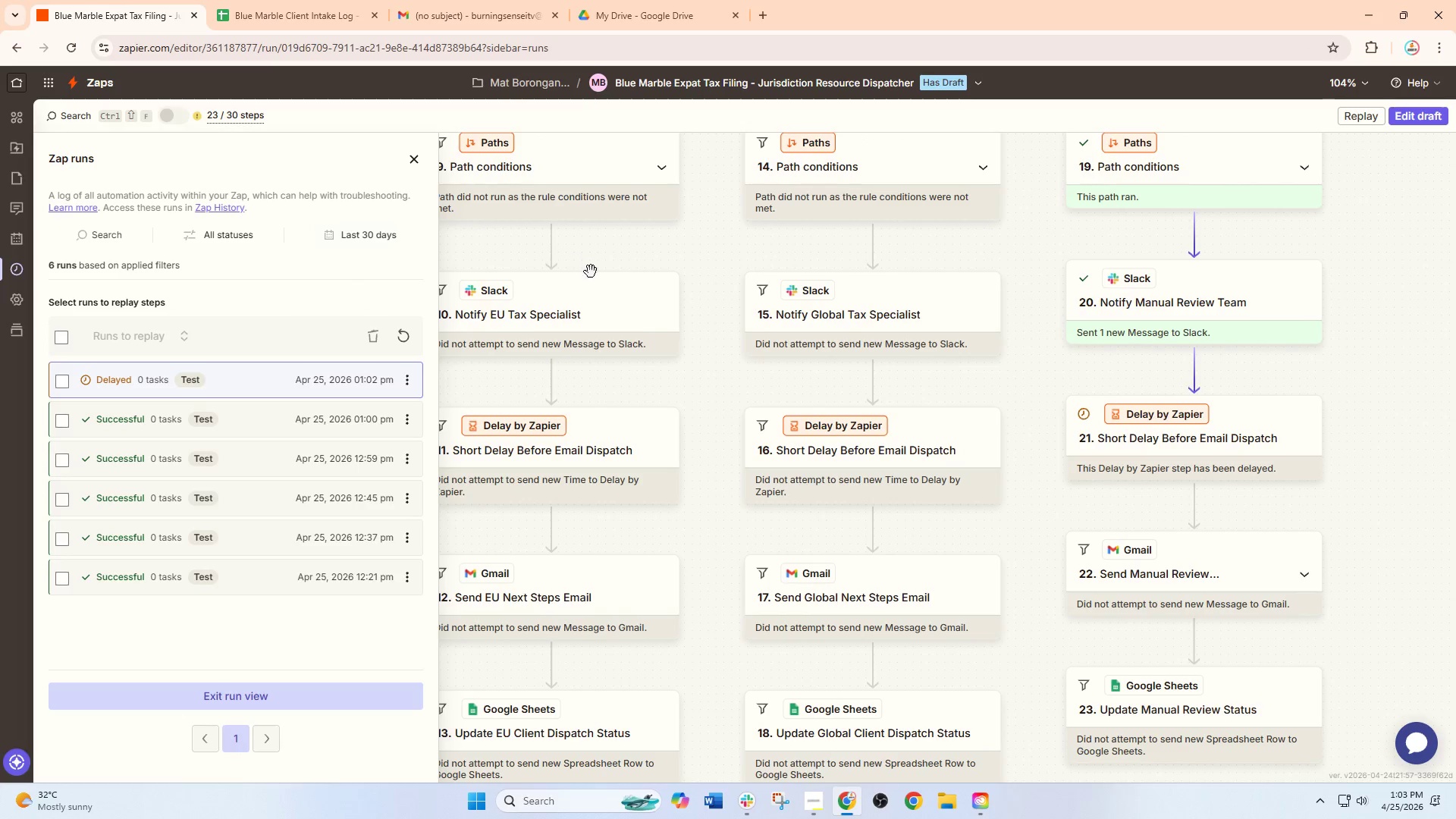 
left_click_drag(start_coordinate=[695, 246], to_coordinate=[792, 272])
 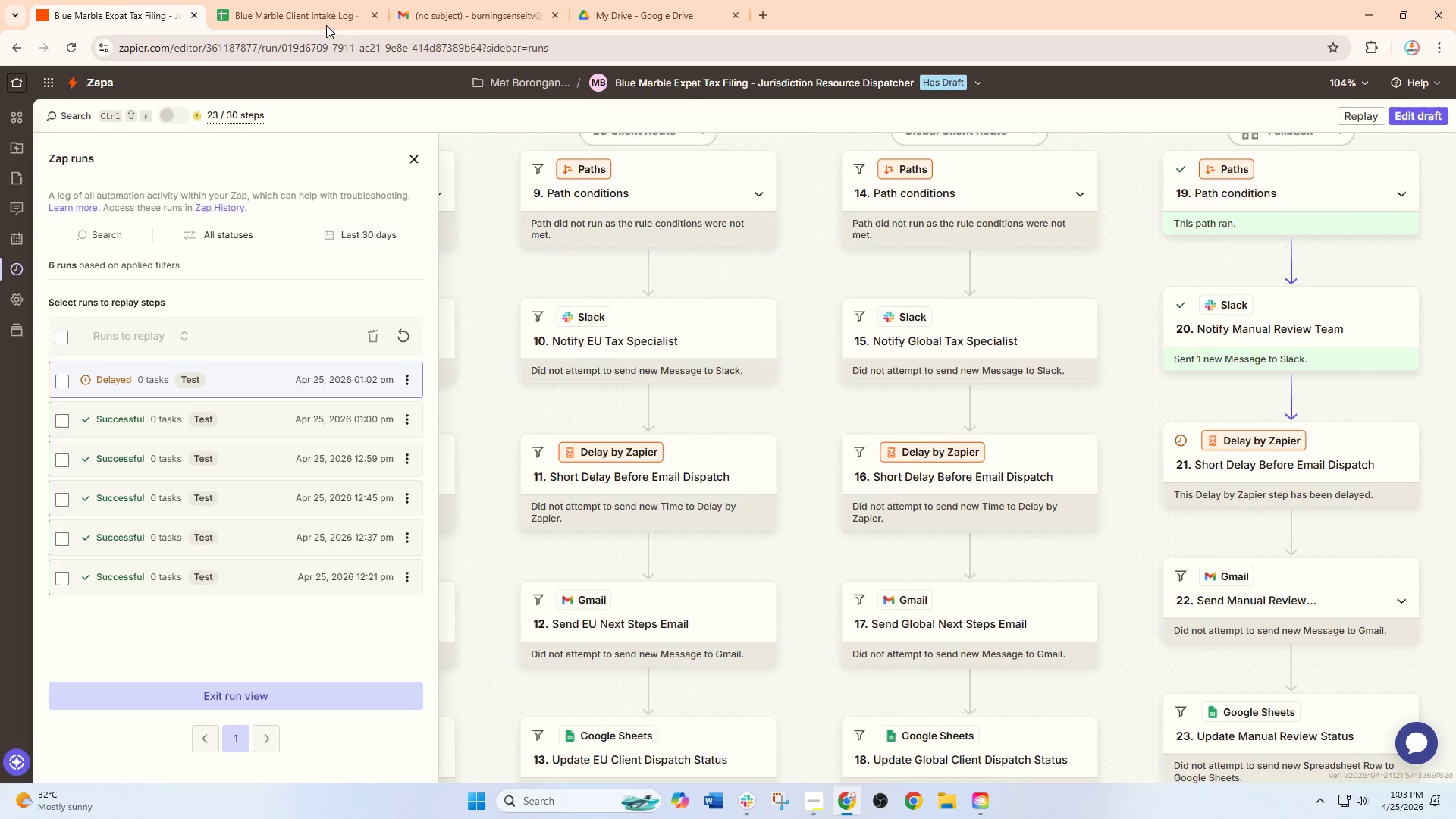 
left_click([310, 0])
 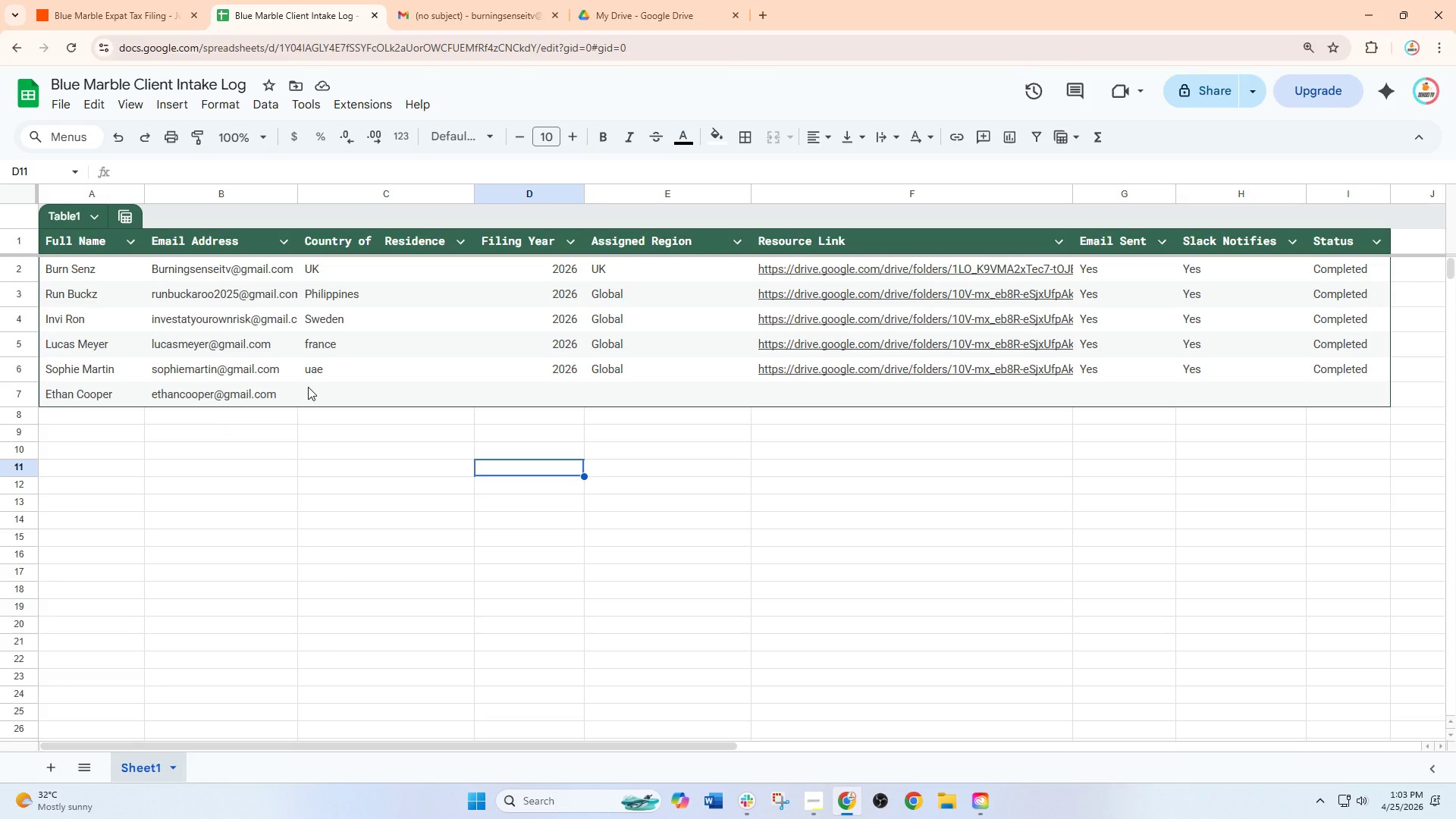 
wait(7.89)
 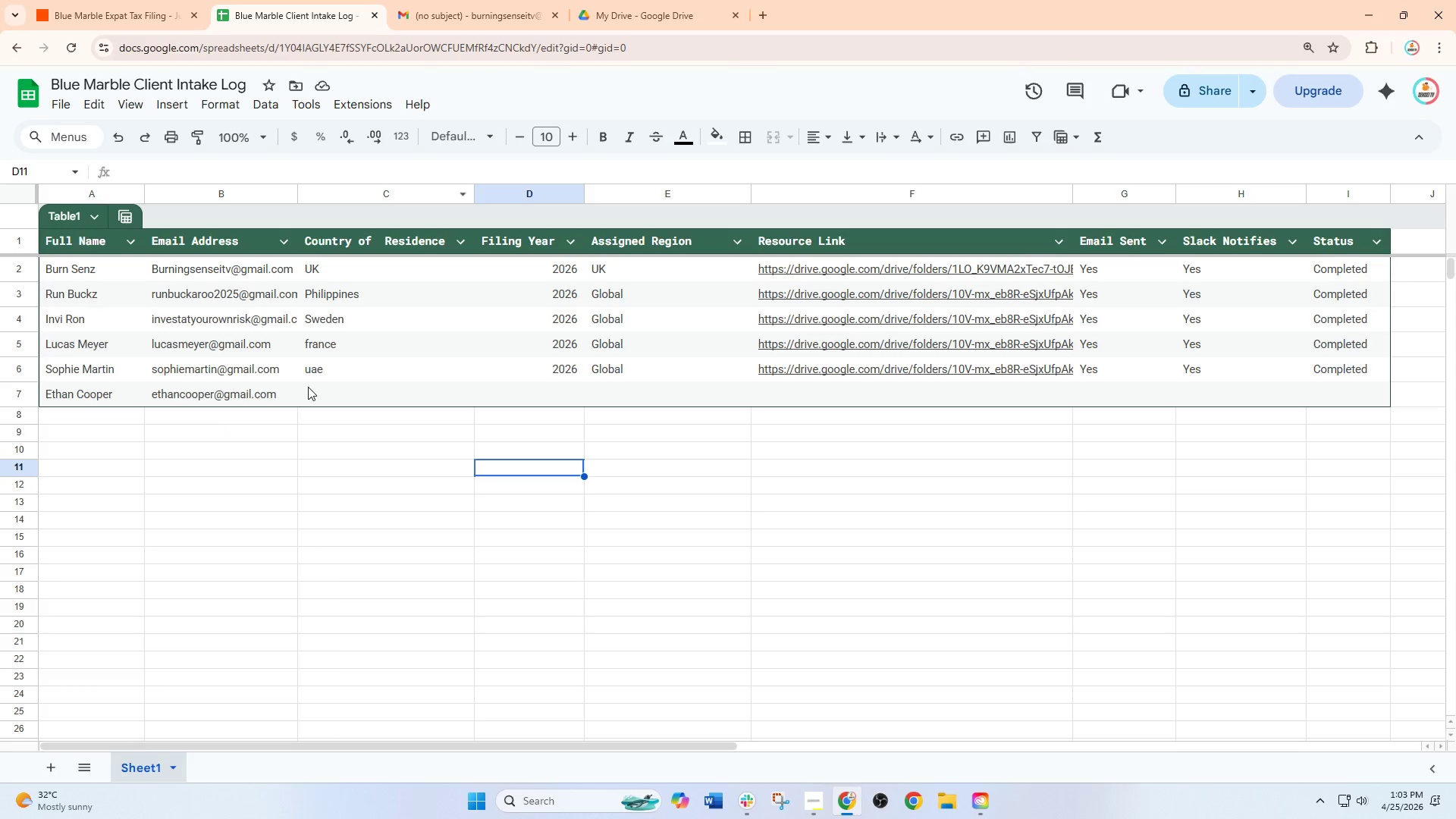 
left_click([99, 416])
 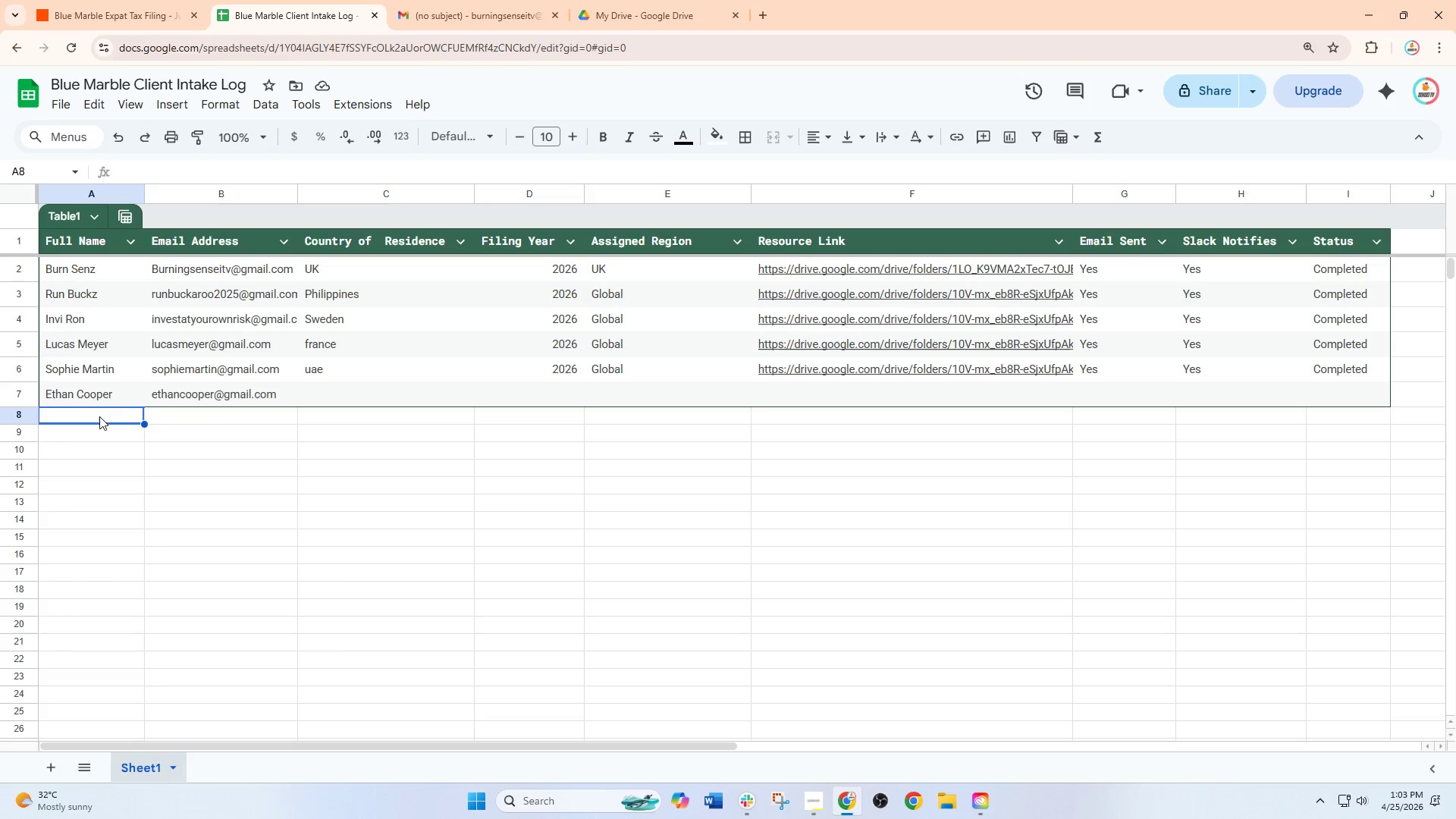 
wait(6.56)
 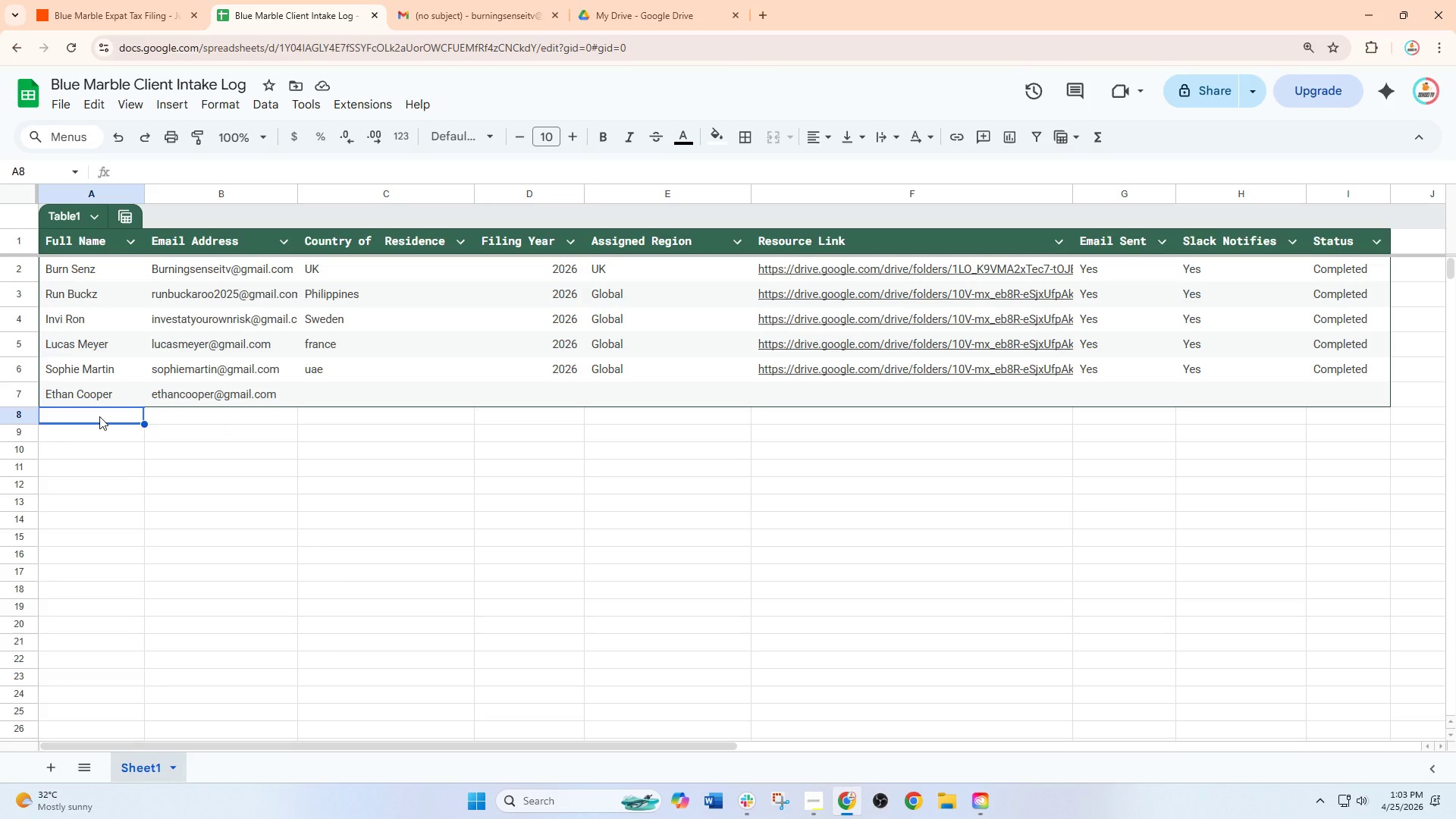 
left_click([345, 470])
 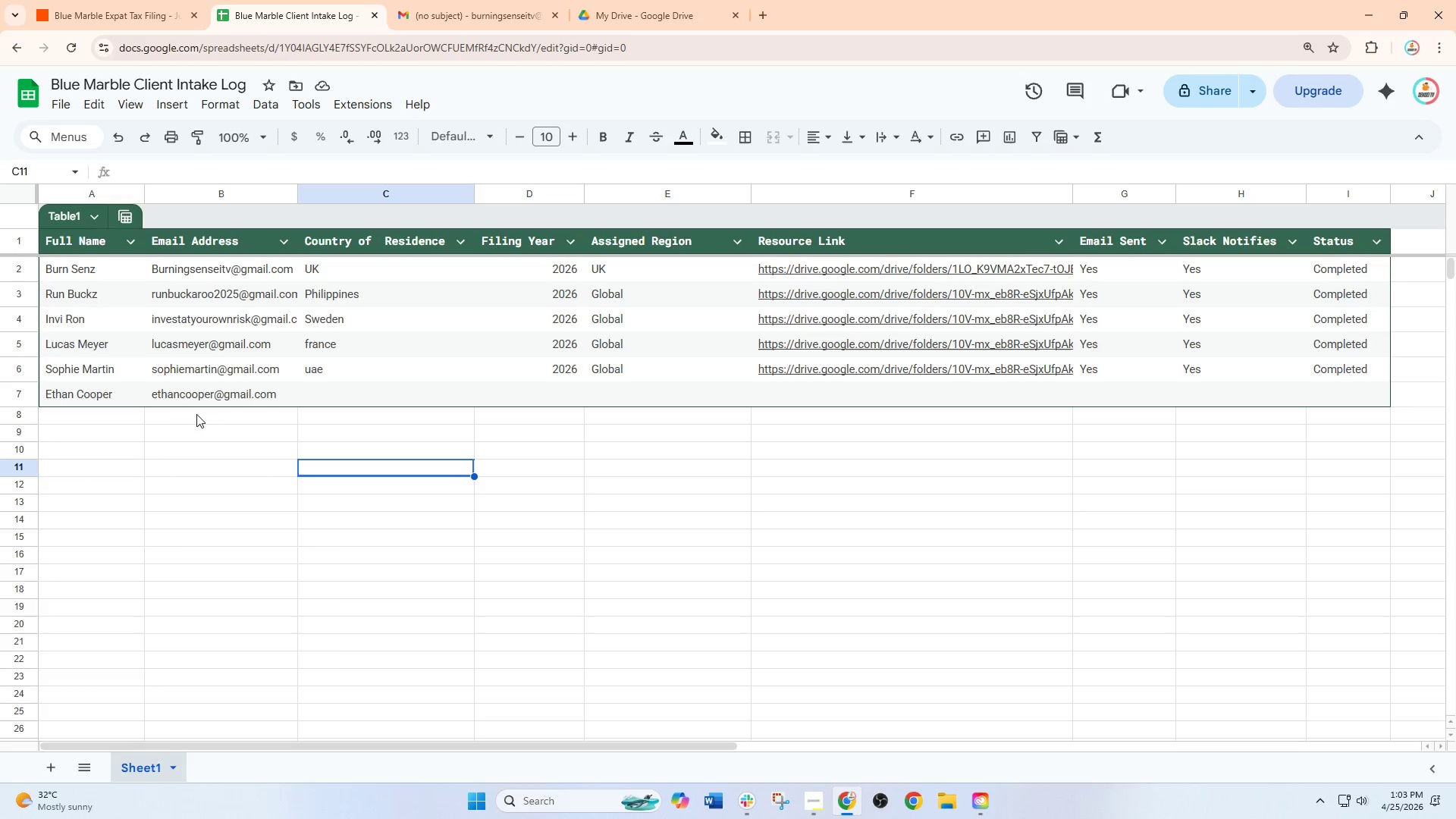 
left_click([108, 417])
 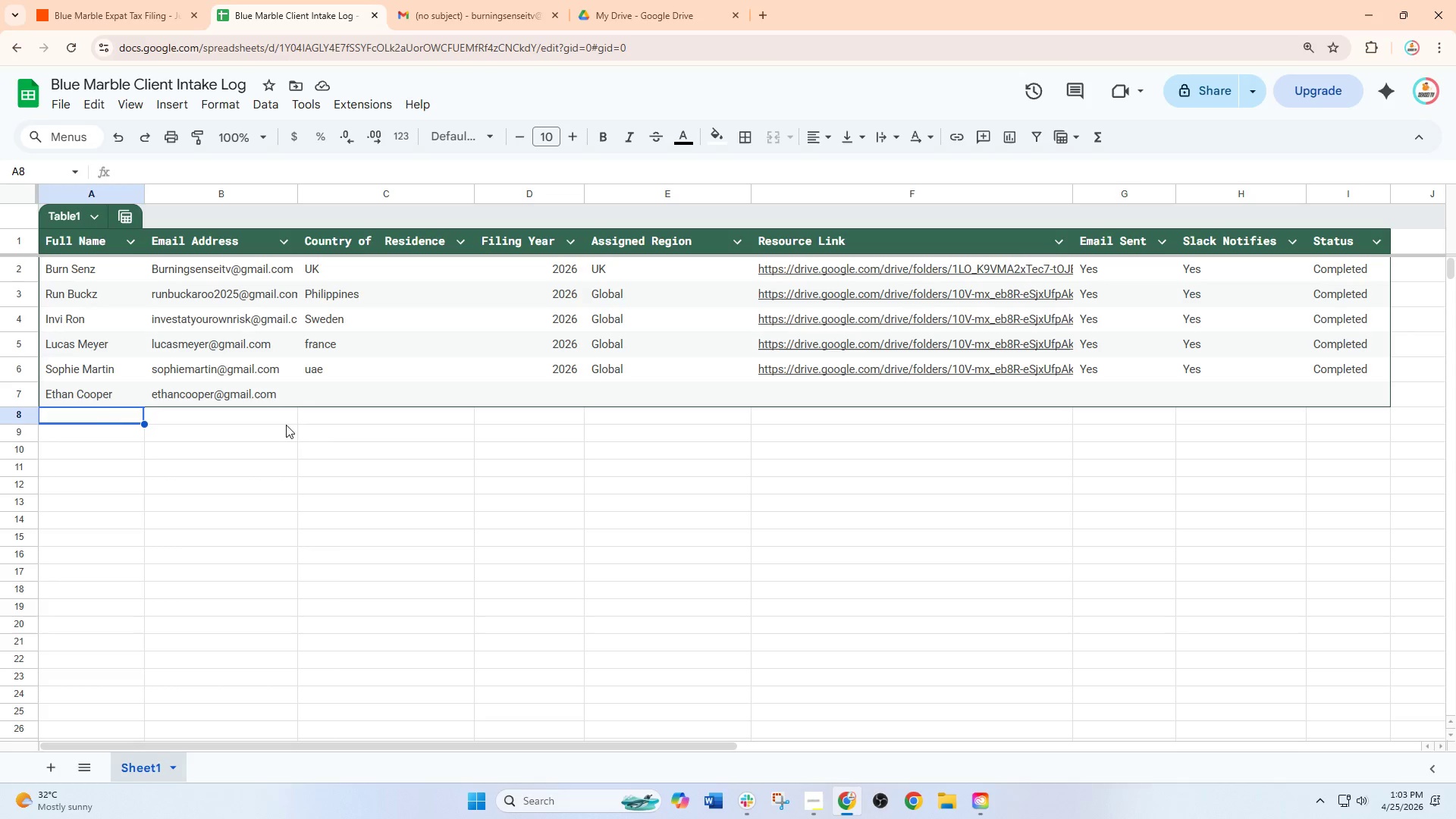 
left_click([335, 425])
 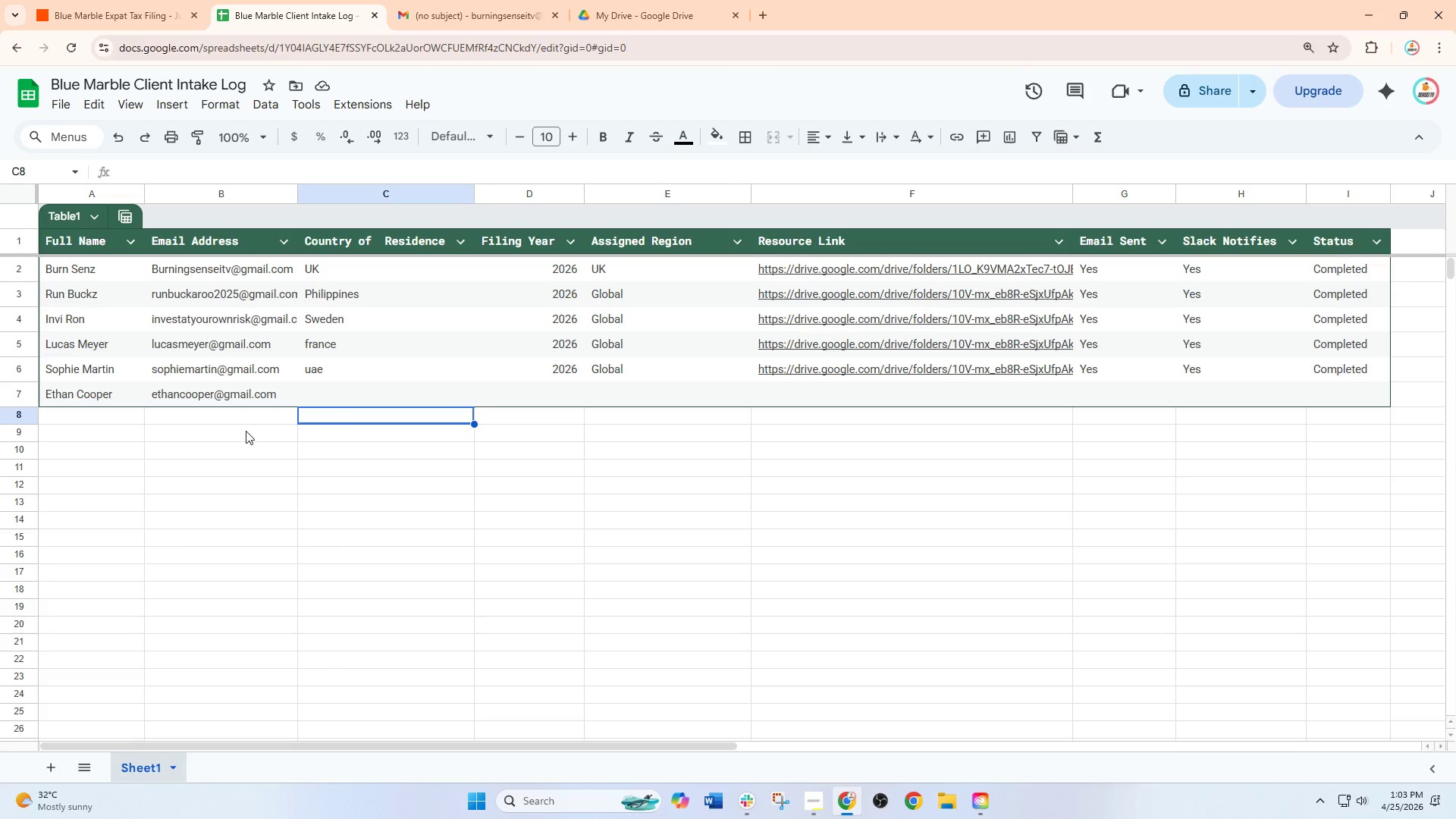 
left_click([246, 431])
 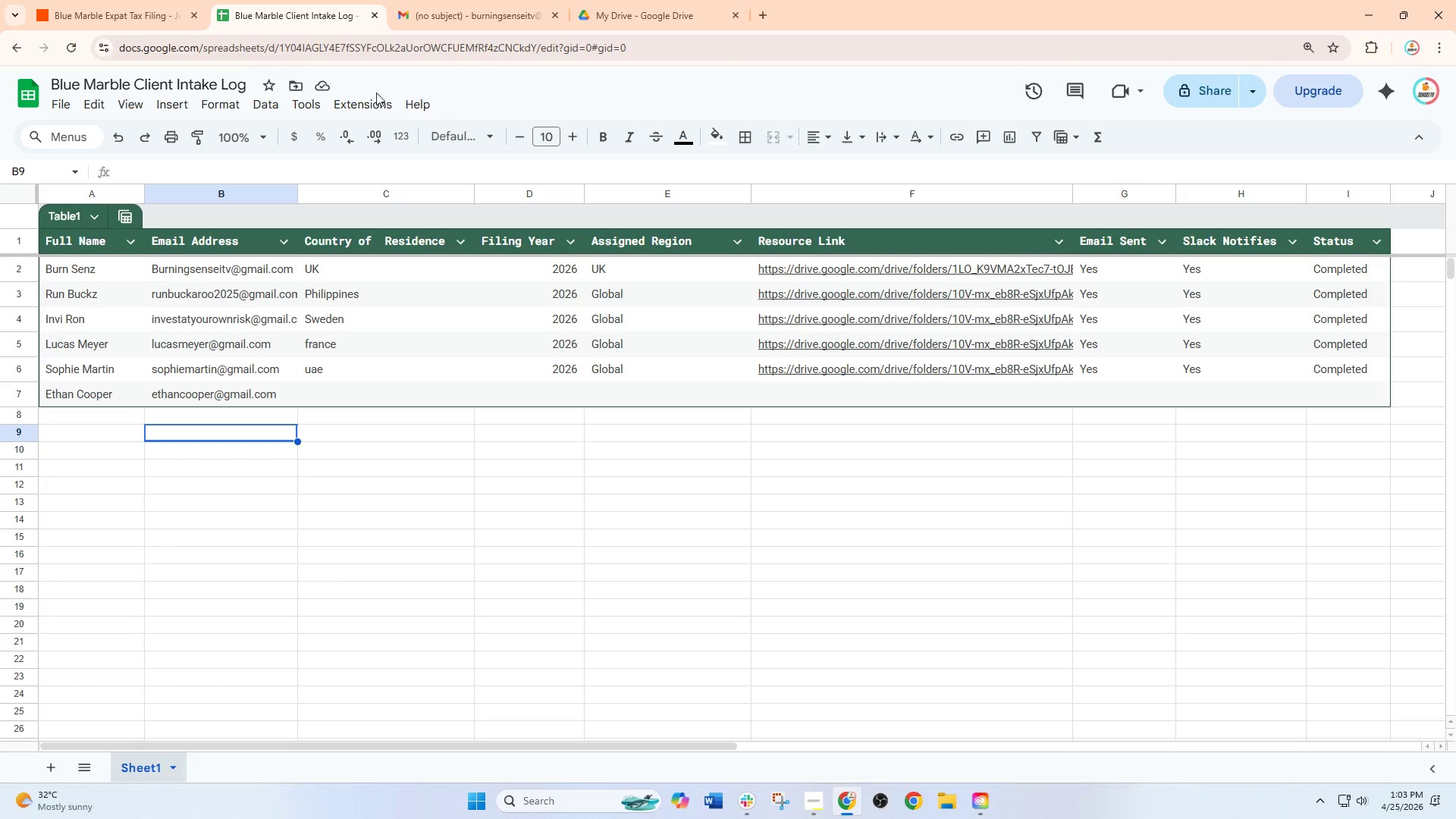 
left_click([155, 0])
 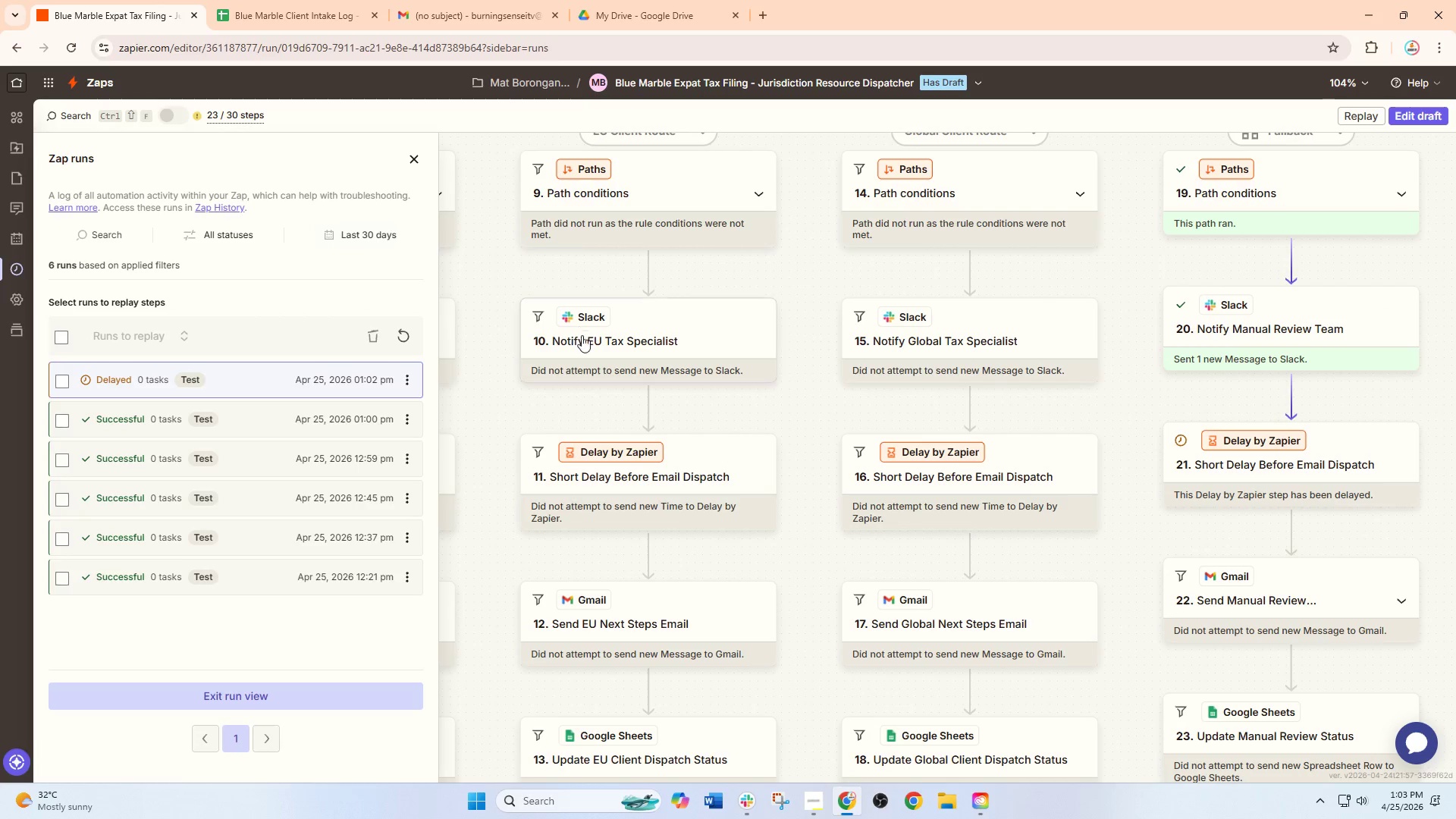 
hold_key(key=ControlLeft, duration=0.91)
scroll: coordinate [595, 394], scroll_direction: down, amount: 7.0
 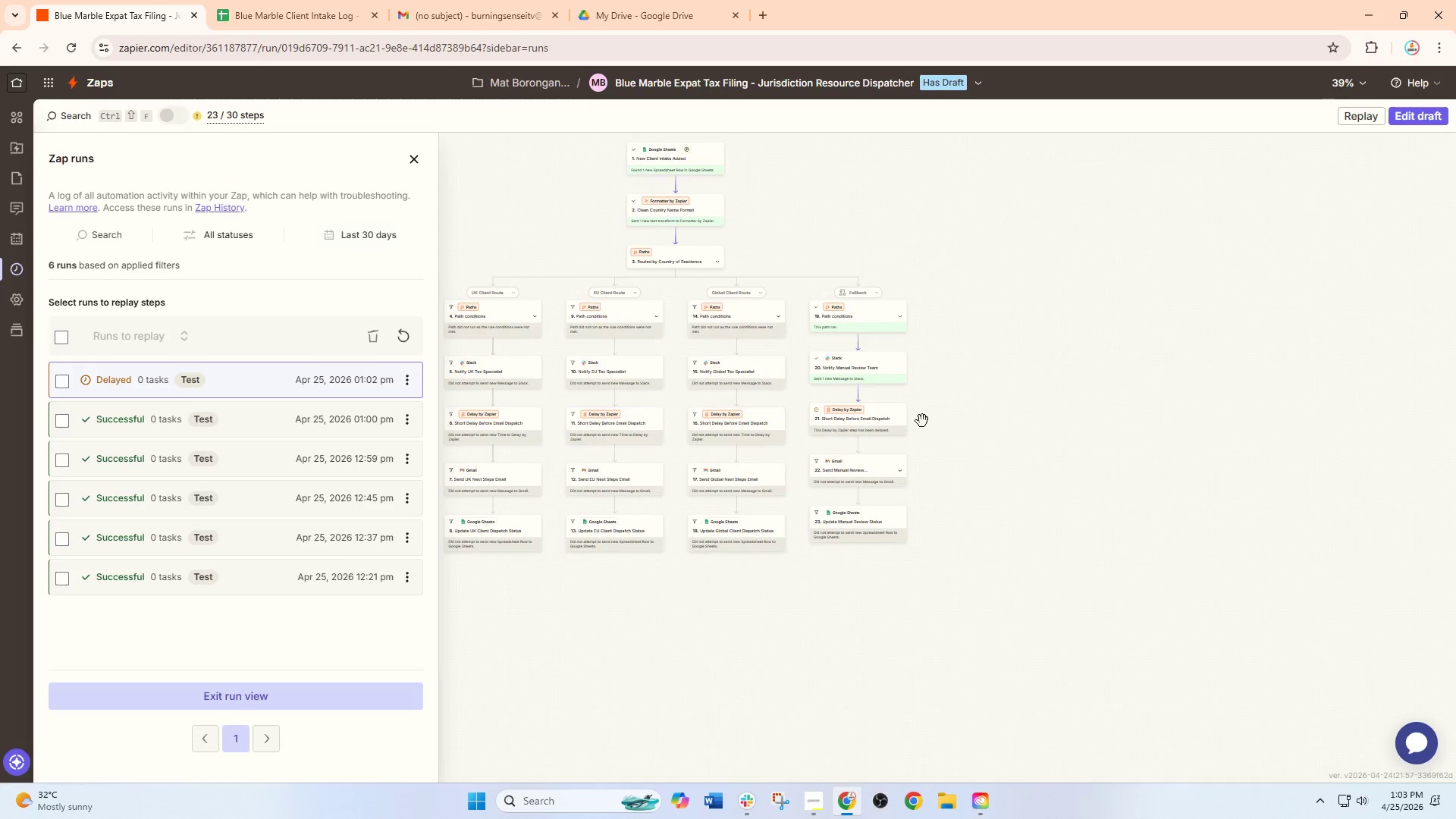 
left_click_drag(start_coordinate=[971, 420], to_coordinate=[1041, 474])
 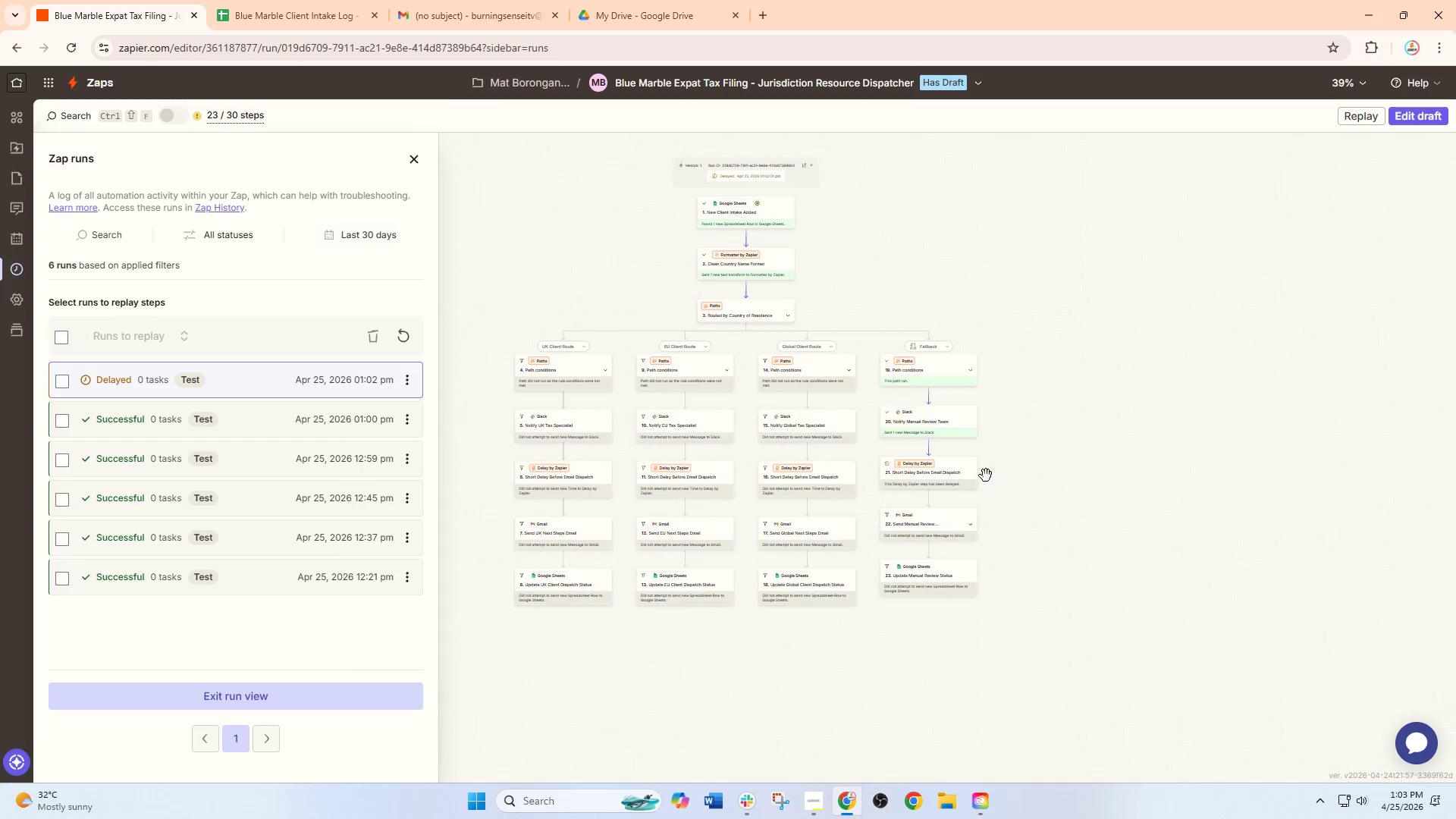 
hold_key(key=ControlLeft, duration=0.31)
 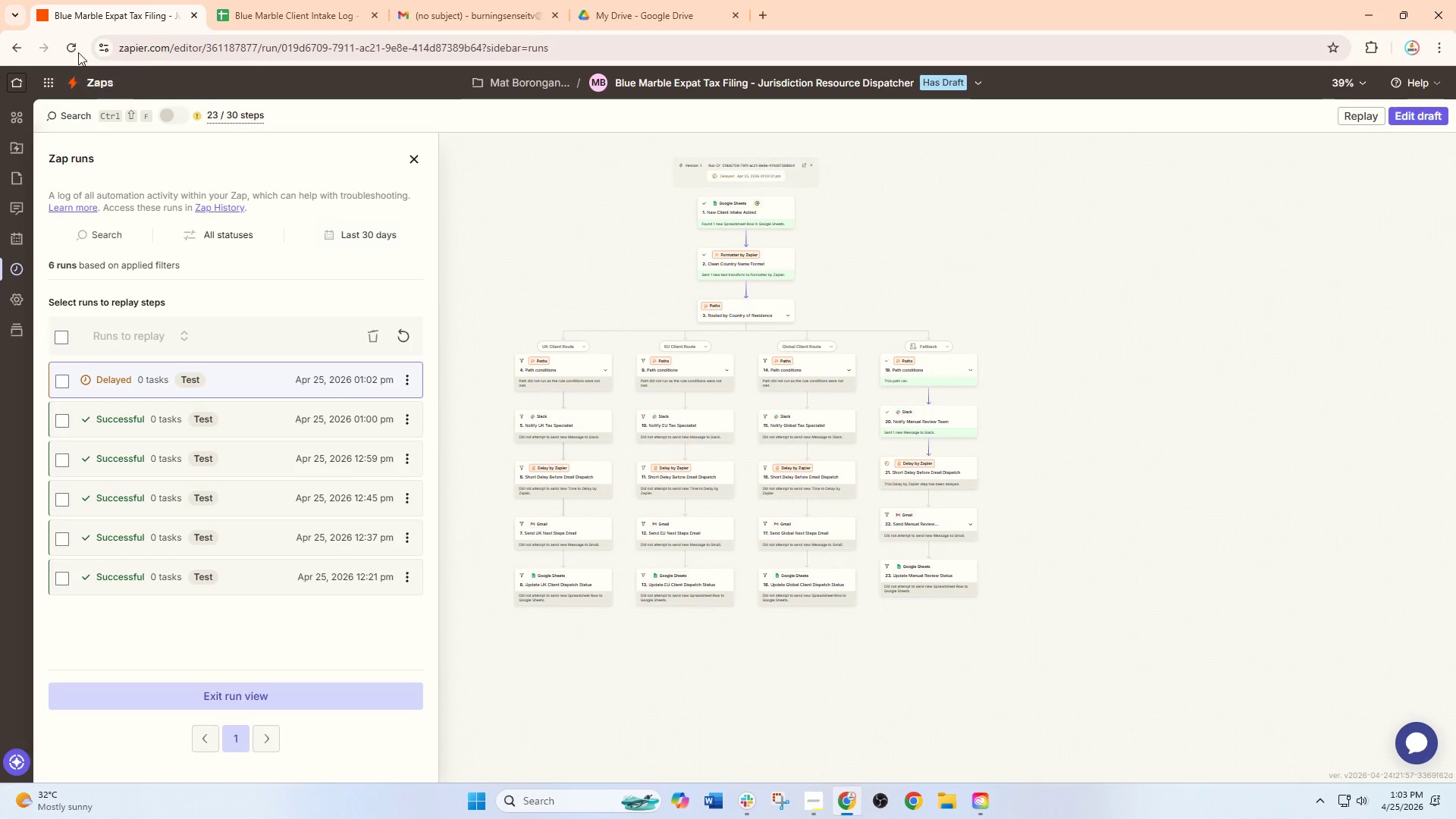 
left_click([74, 46])
 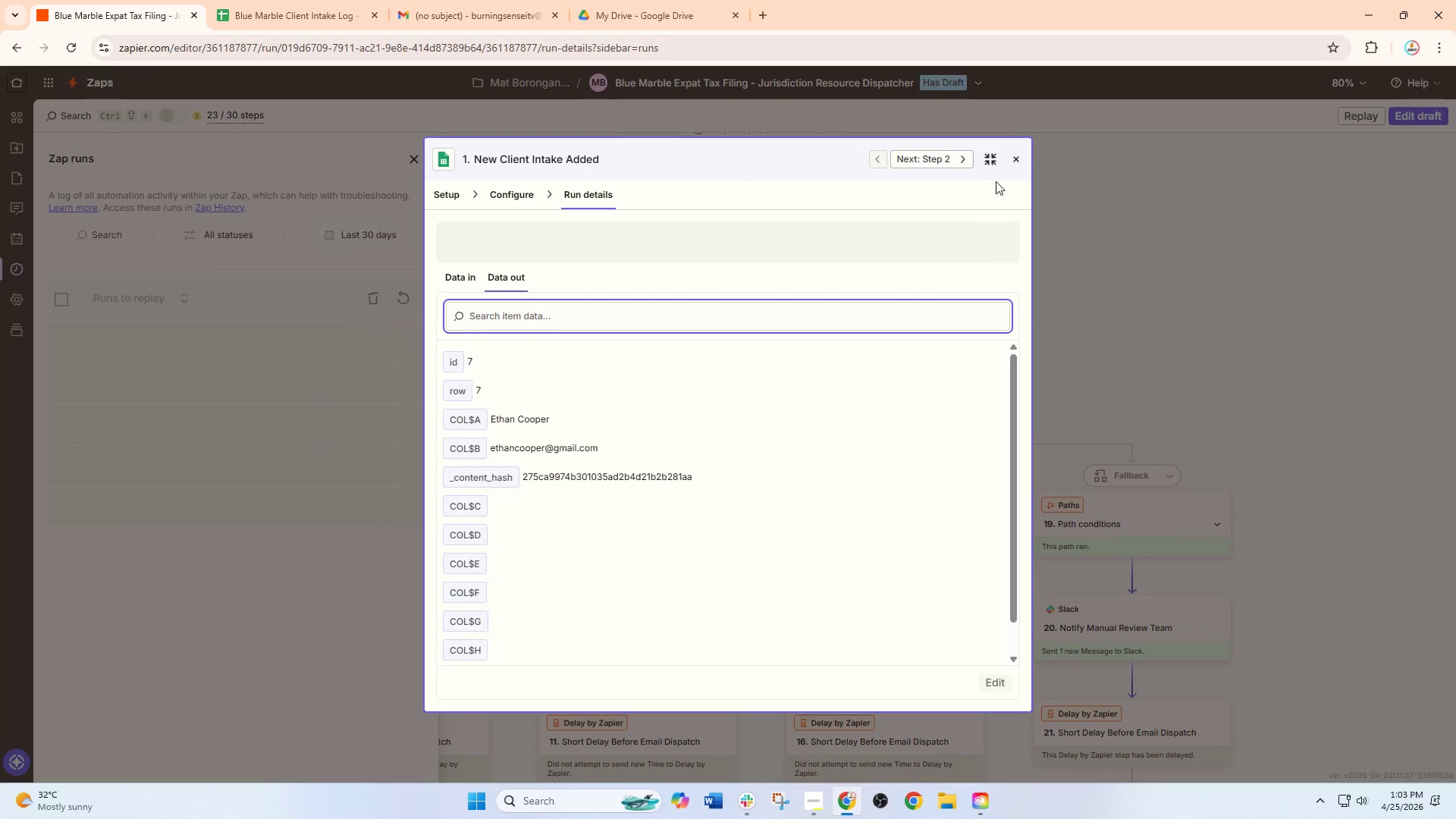 
wait(6.39)
 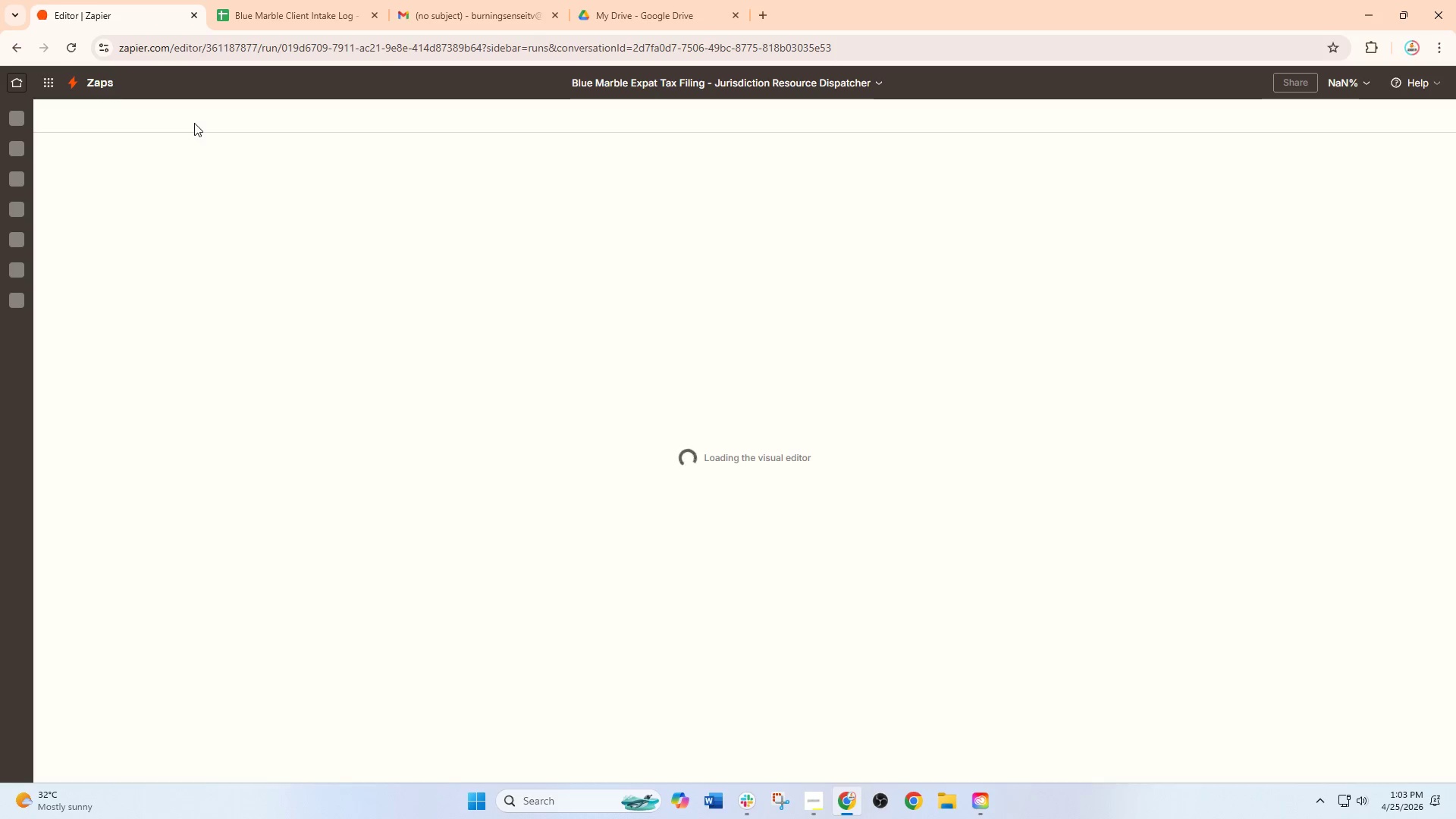 
left_click([1013, 155])
 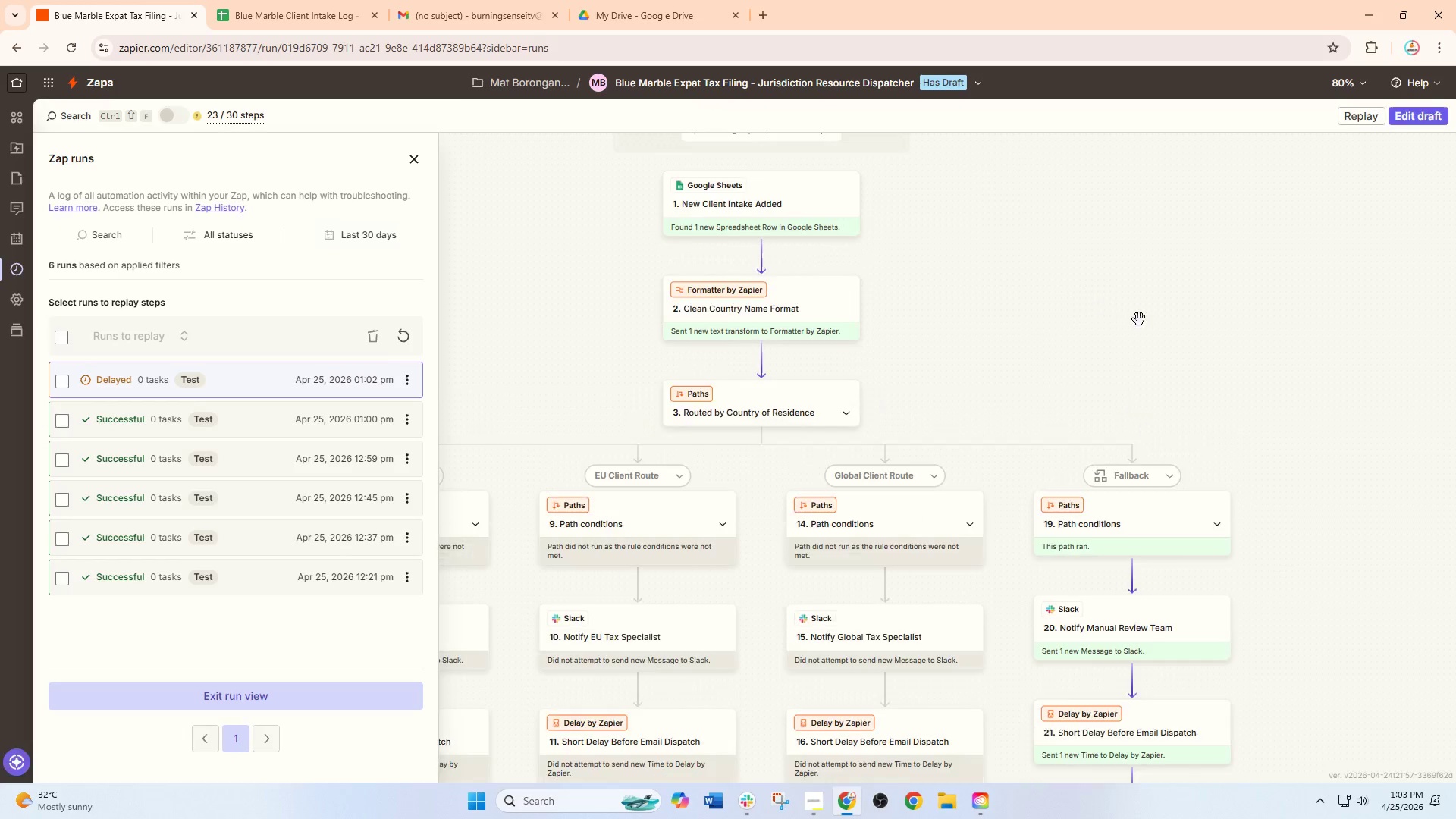 
left_click_drag(start_coordinate=[1207, 334], to_coordinate=[1097, 132])
 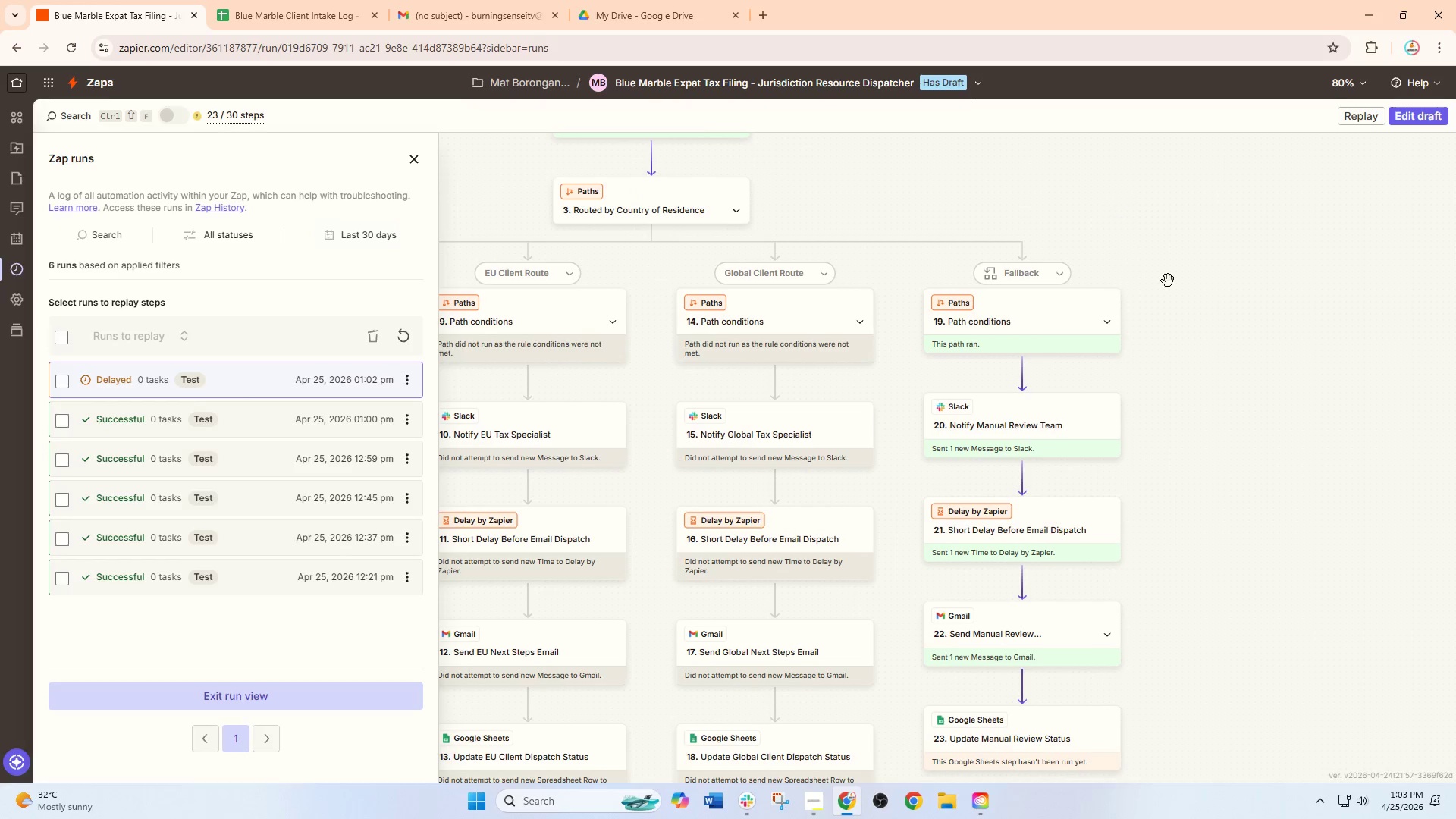 
left_click_drag(start_coordinate=[1177, 292], to_coordinate=[1243, 201])
 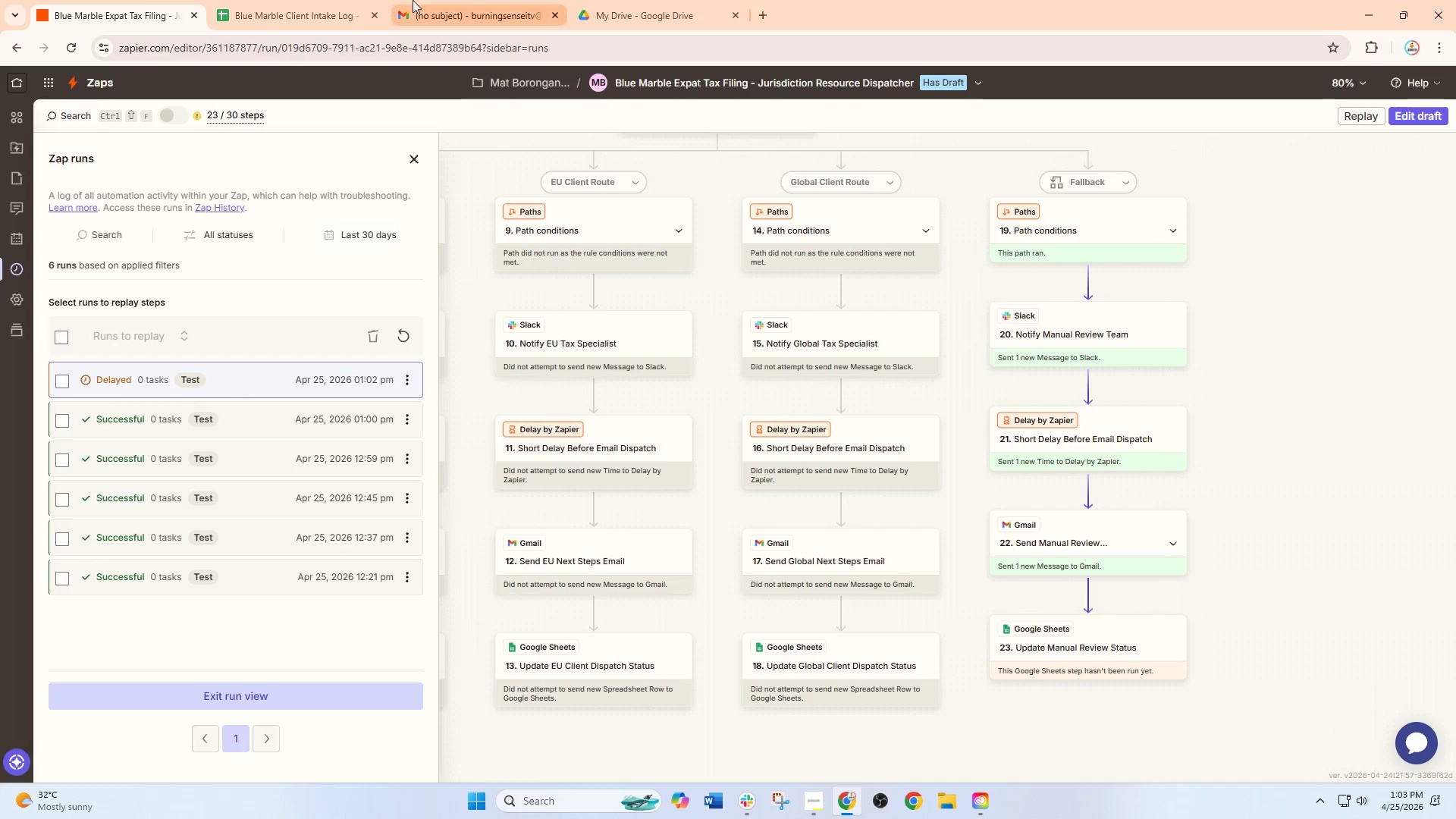 
left_click([323, 0])
 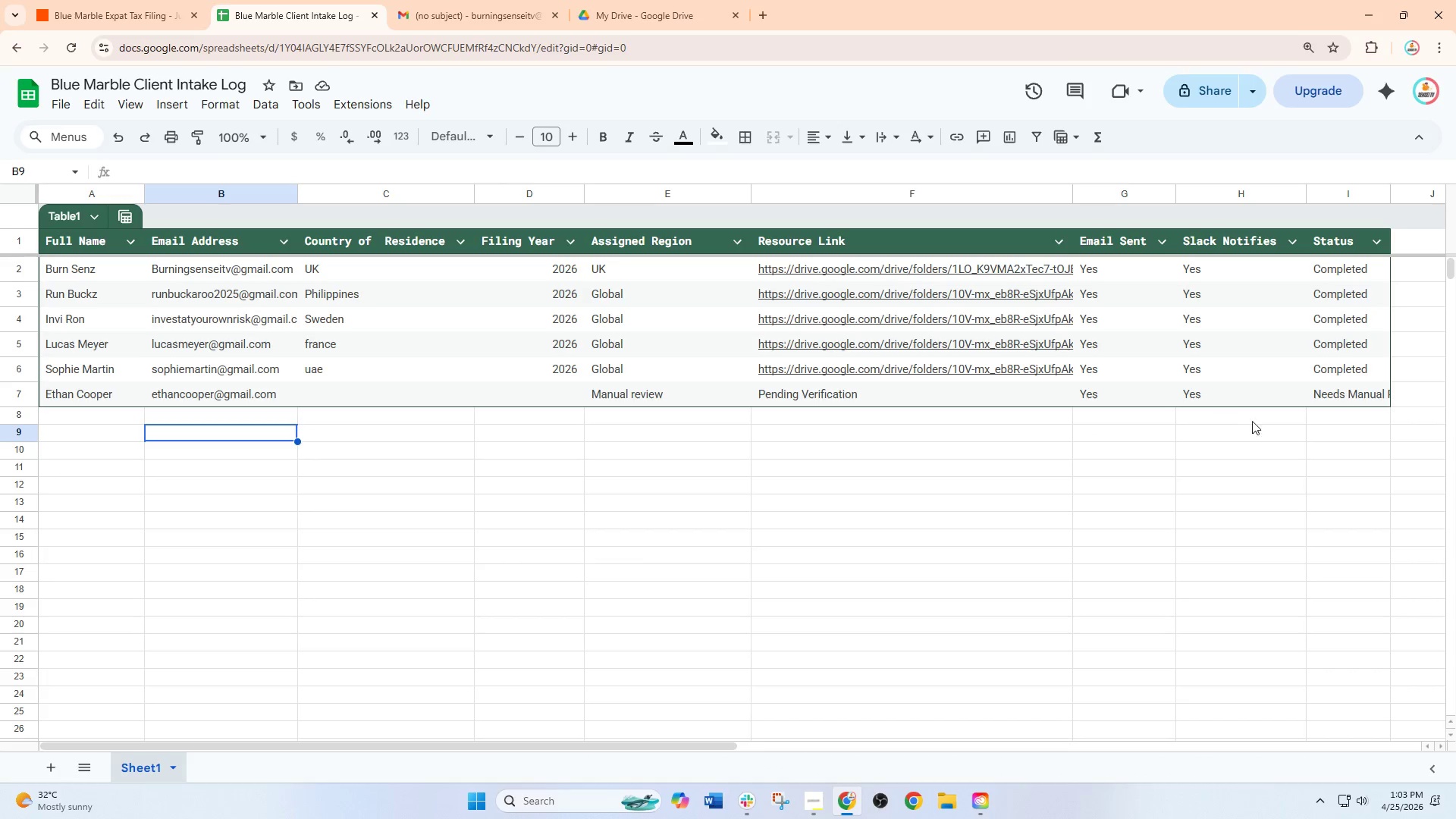 
wait(7.06)
 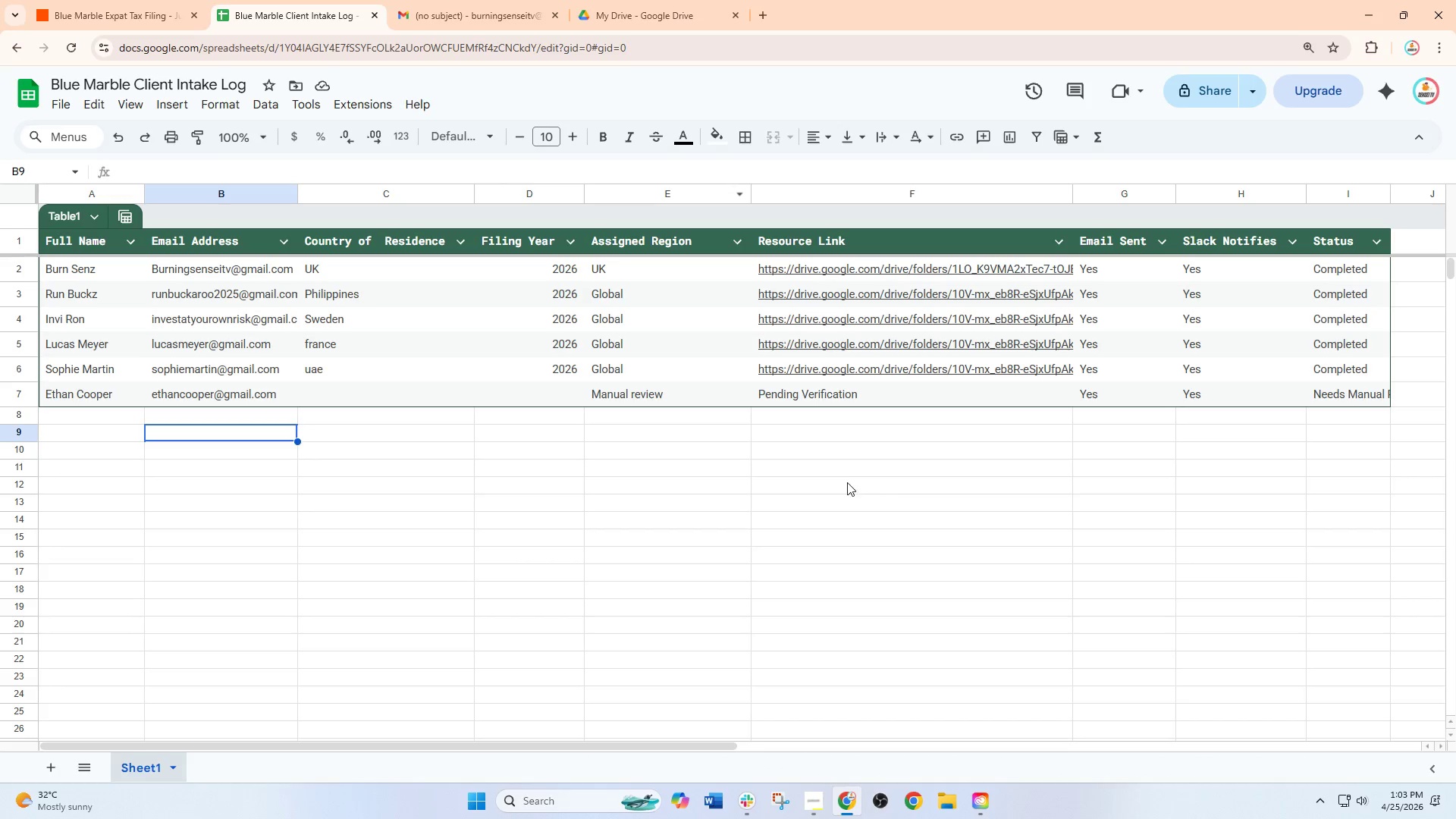 
left_click_drag(start_coordinate=[1393, 195], to_coordinate=[1423, 202])
 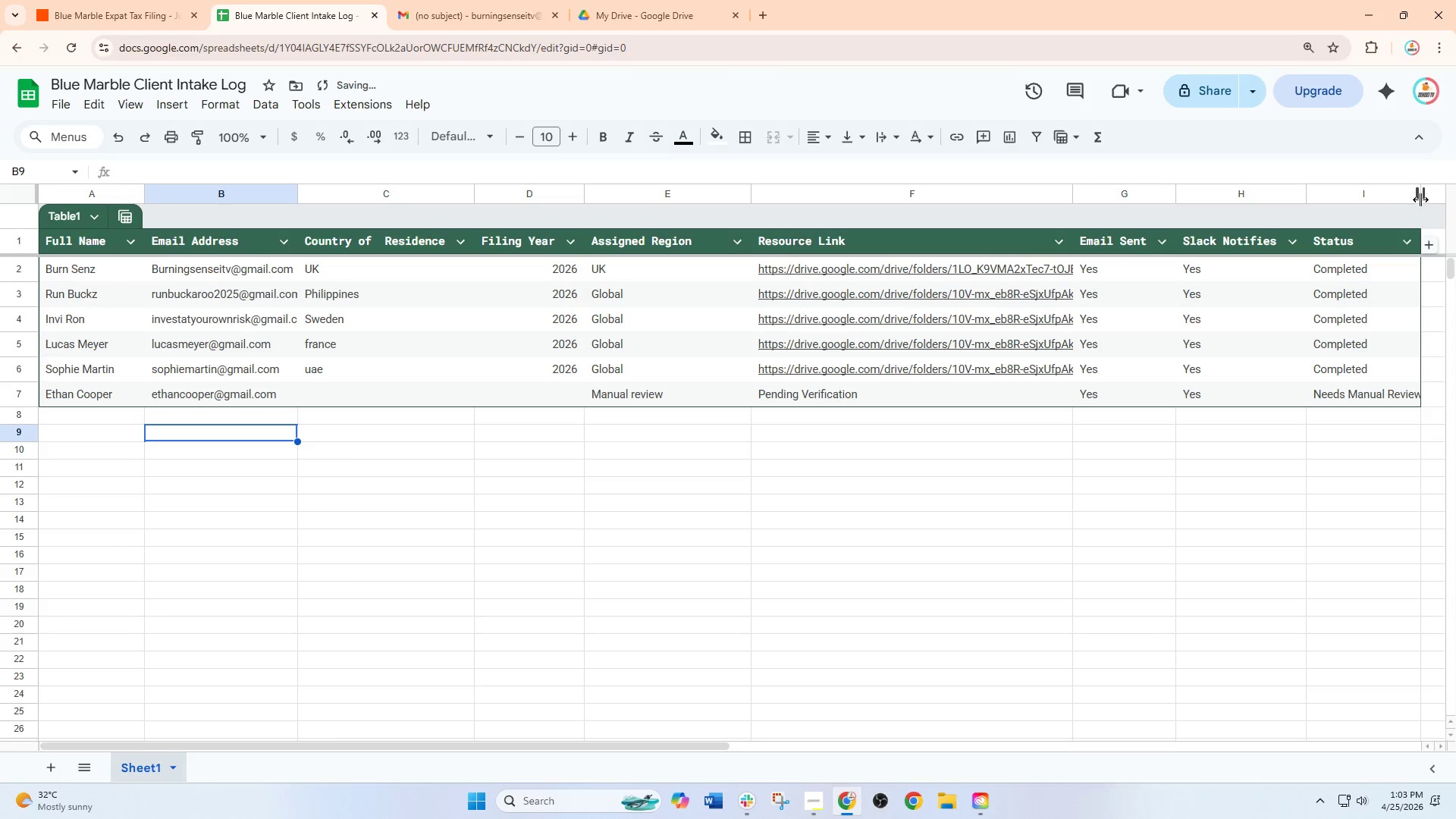 
left_click_drag(start_coordinate=[1421, 198], to_coordinate=[1429, 199])
 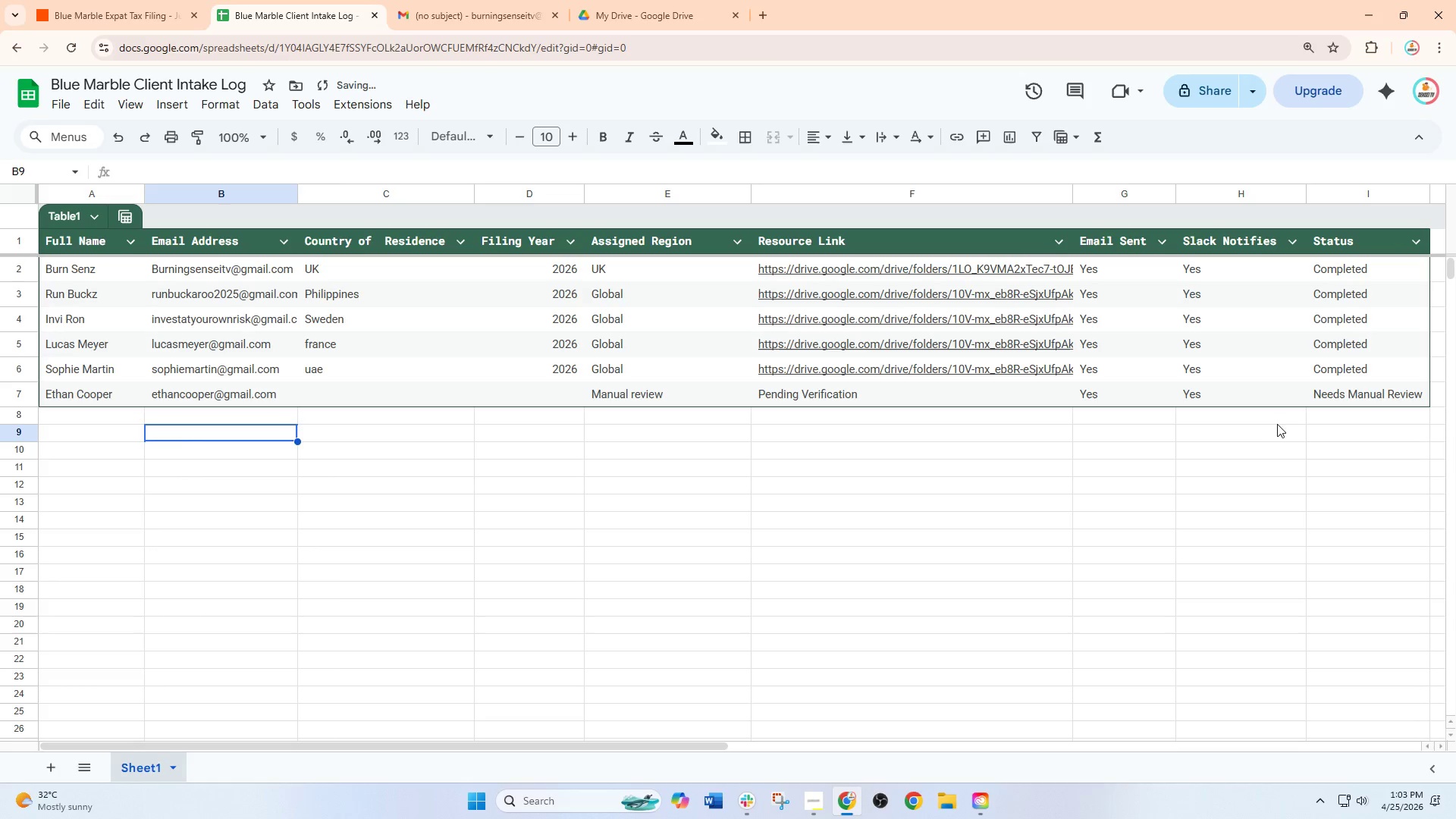 
left_click([1256, 448])
 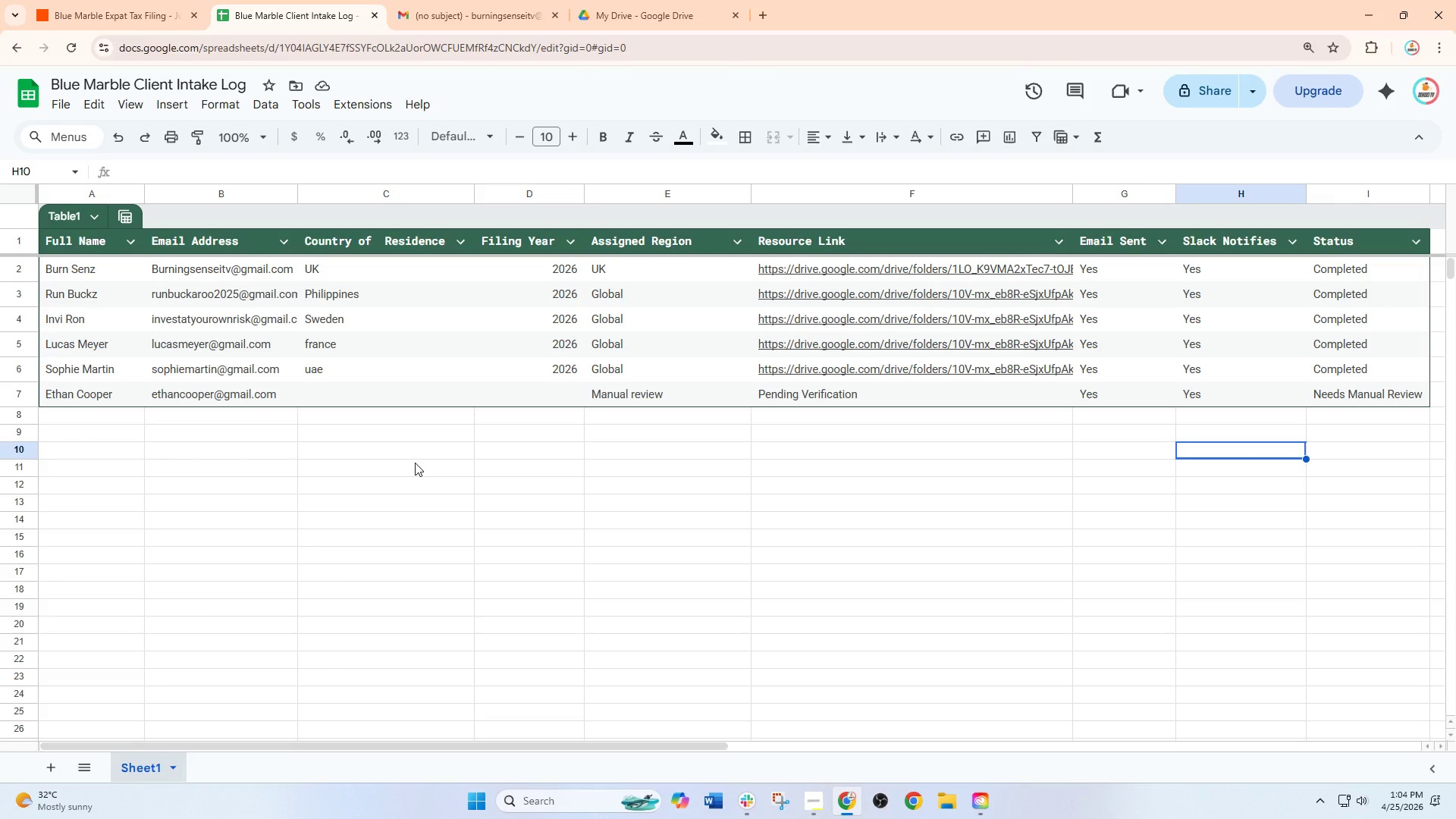 
wait(15.33)
 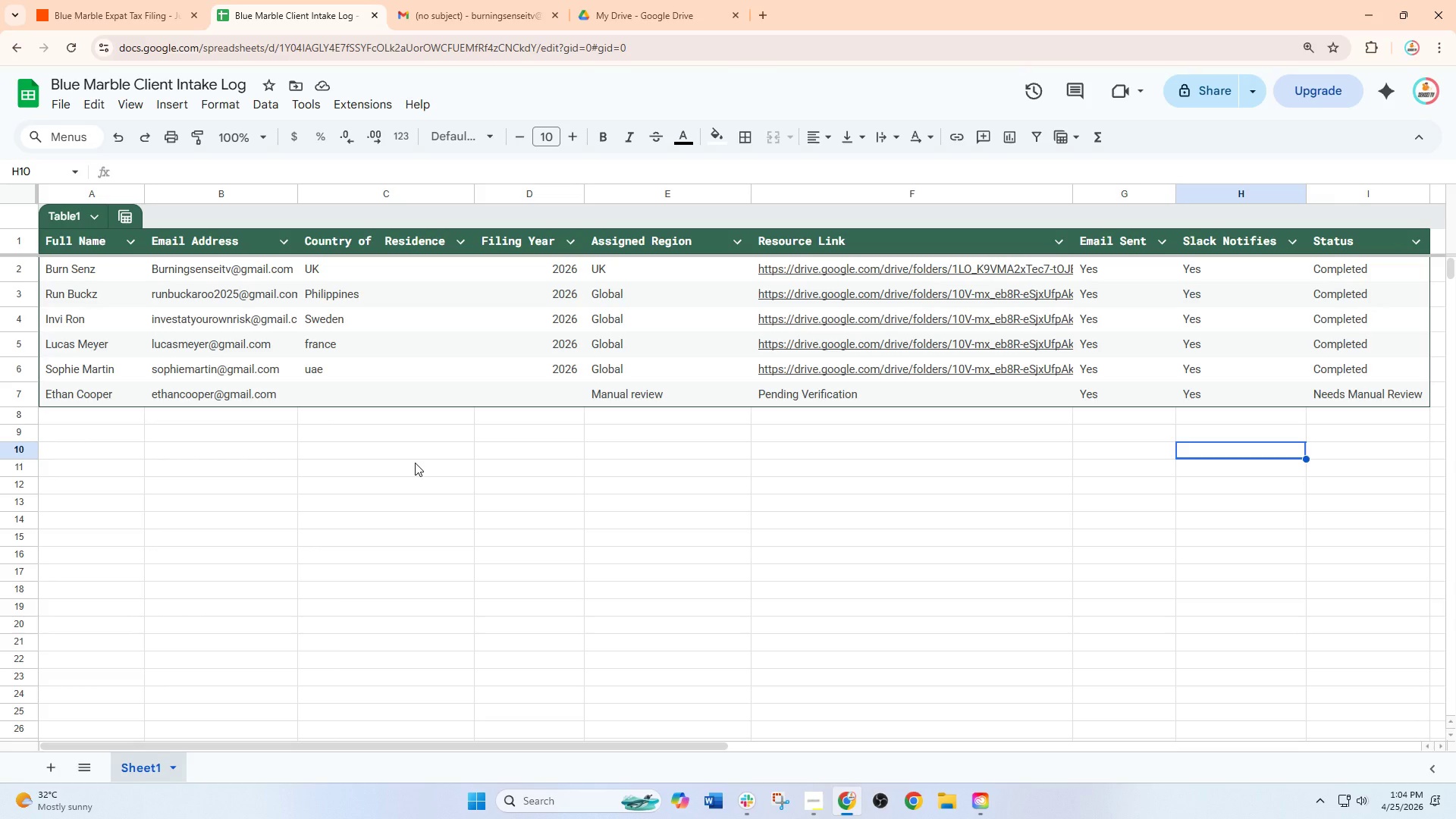 
double_click([237, 0])
 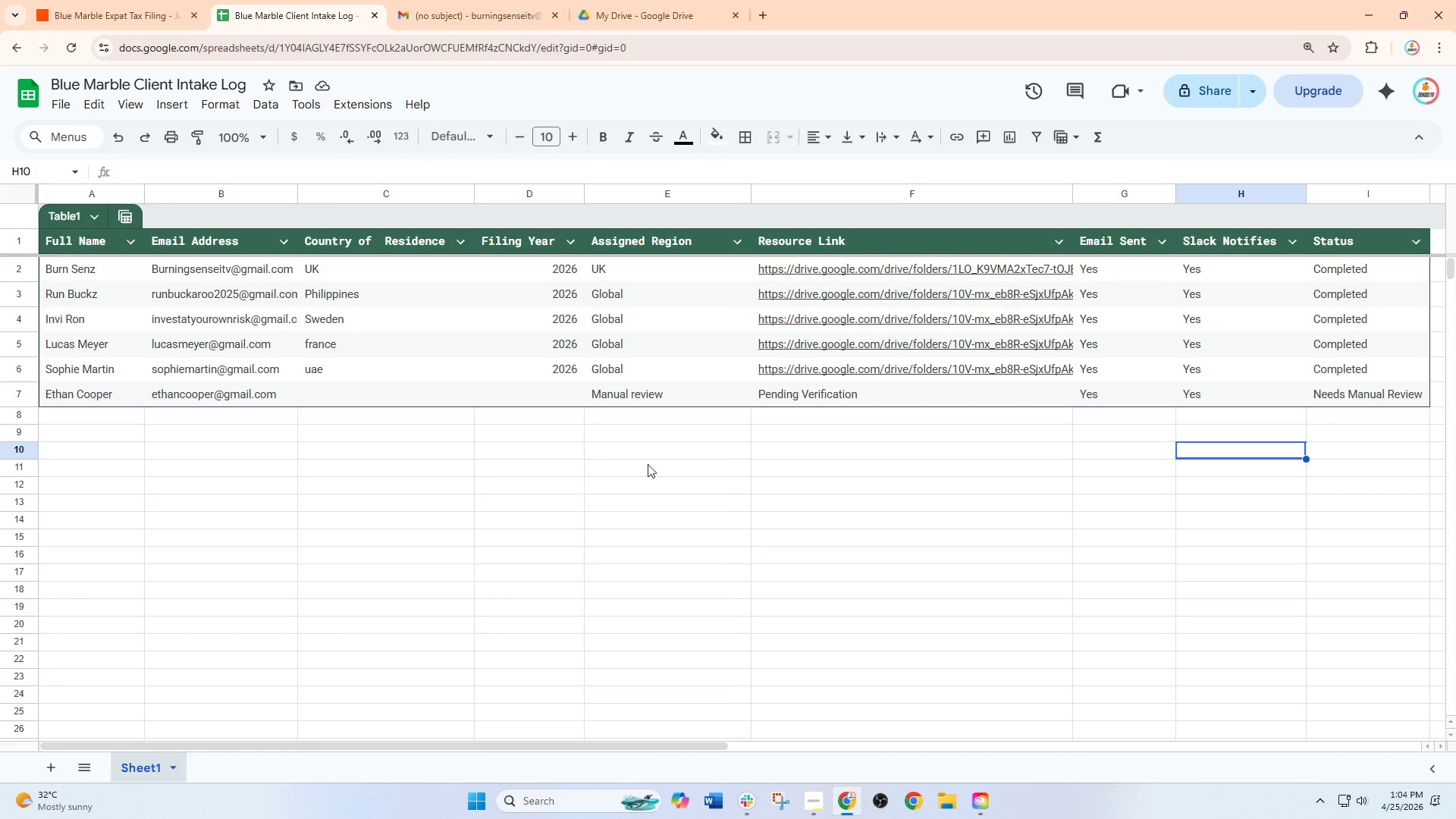 
left_click([648, 464])
 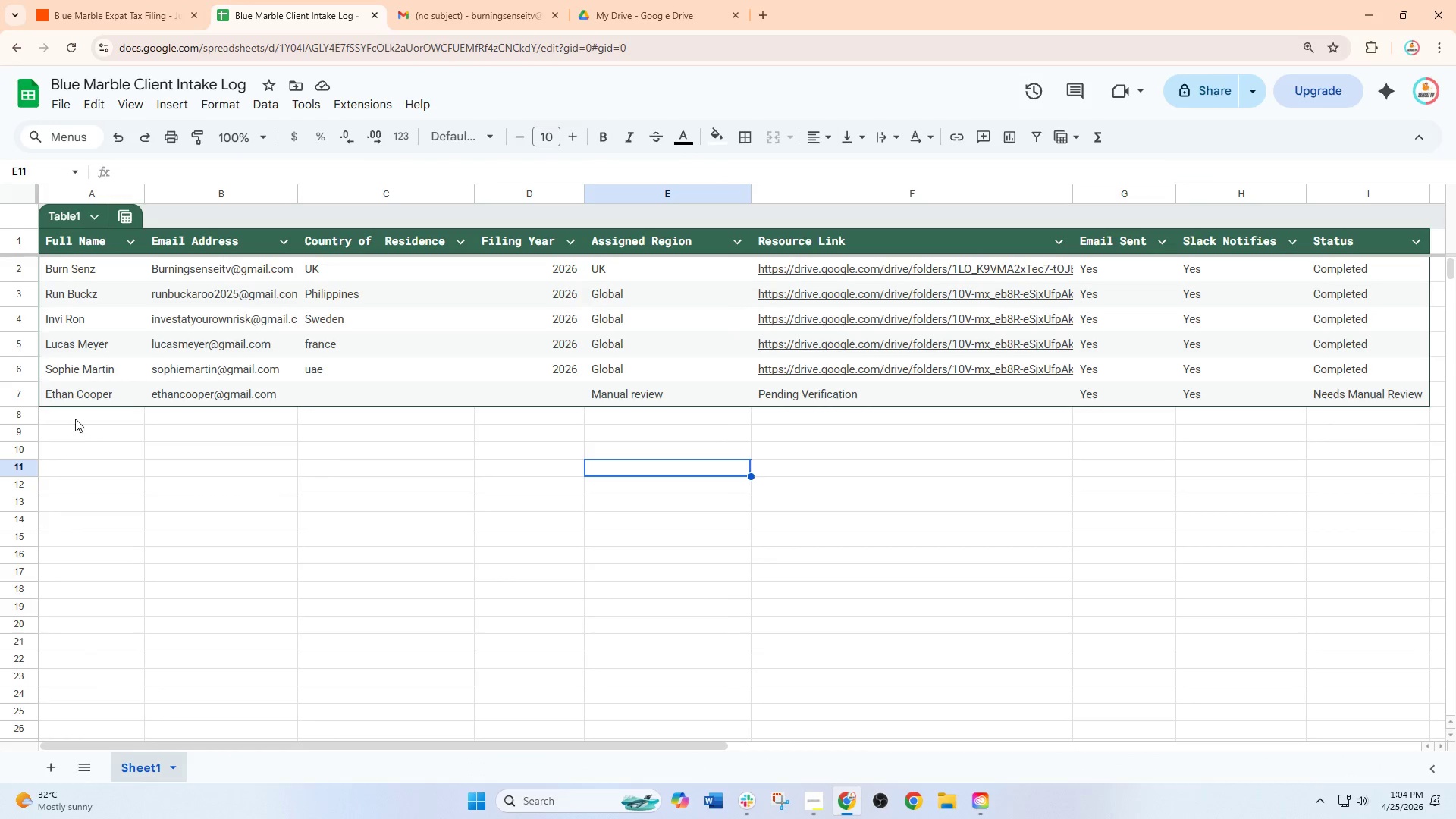 
left_click([75, 419])
 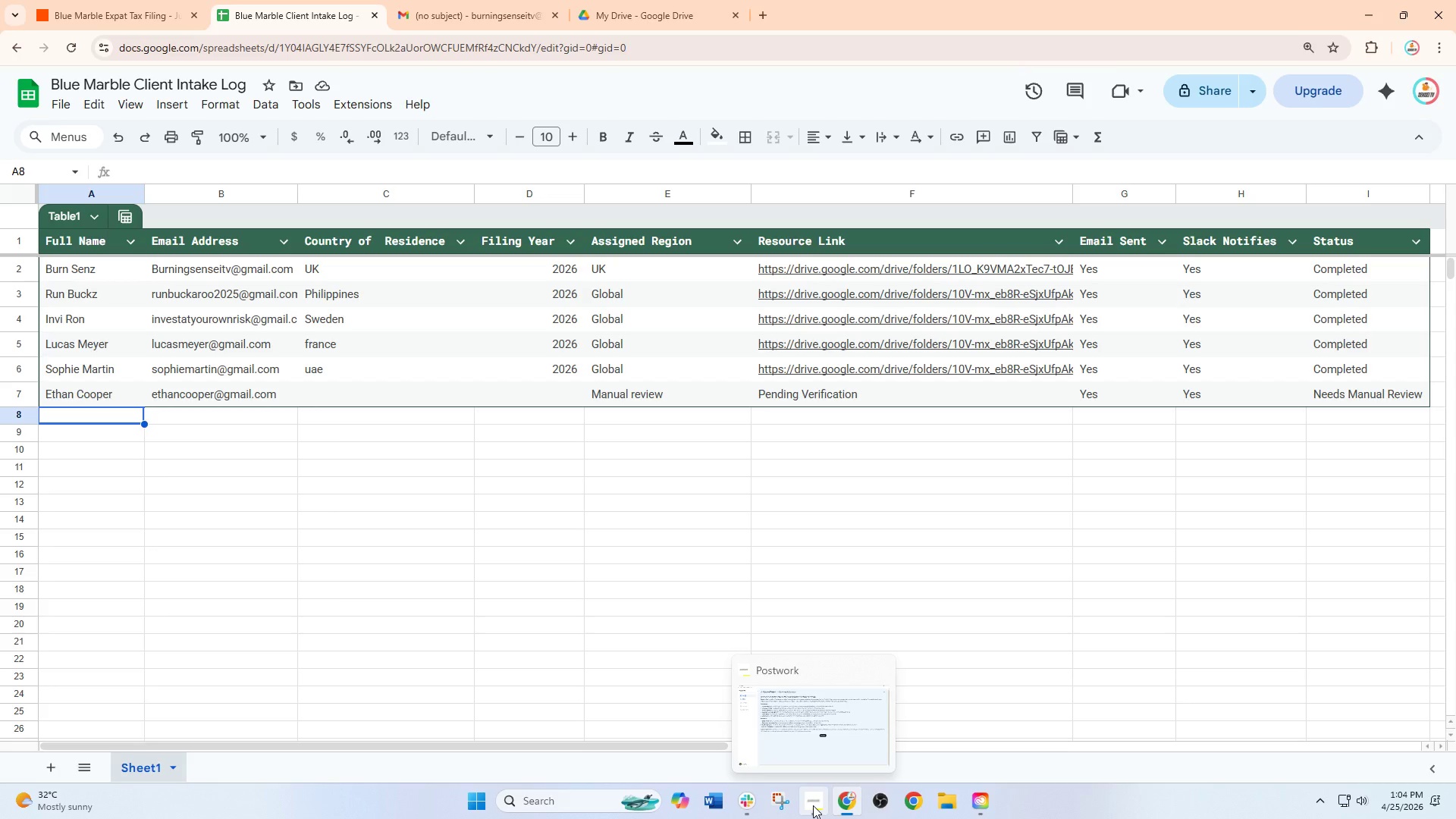 
left_click([715, 793])
 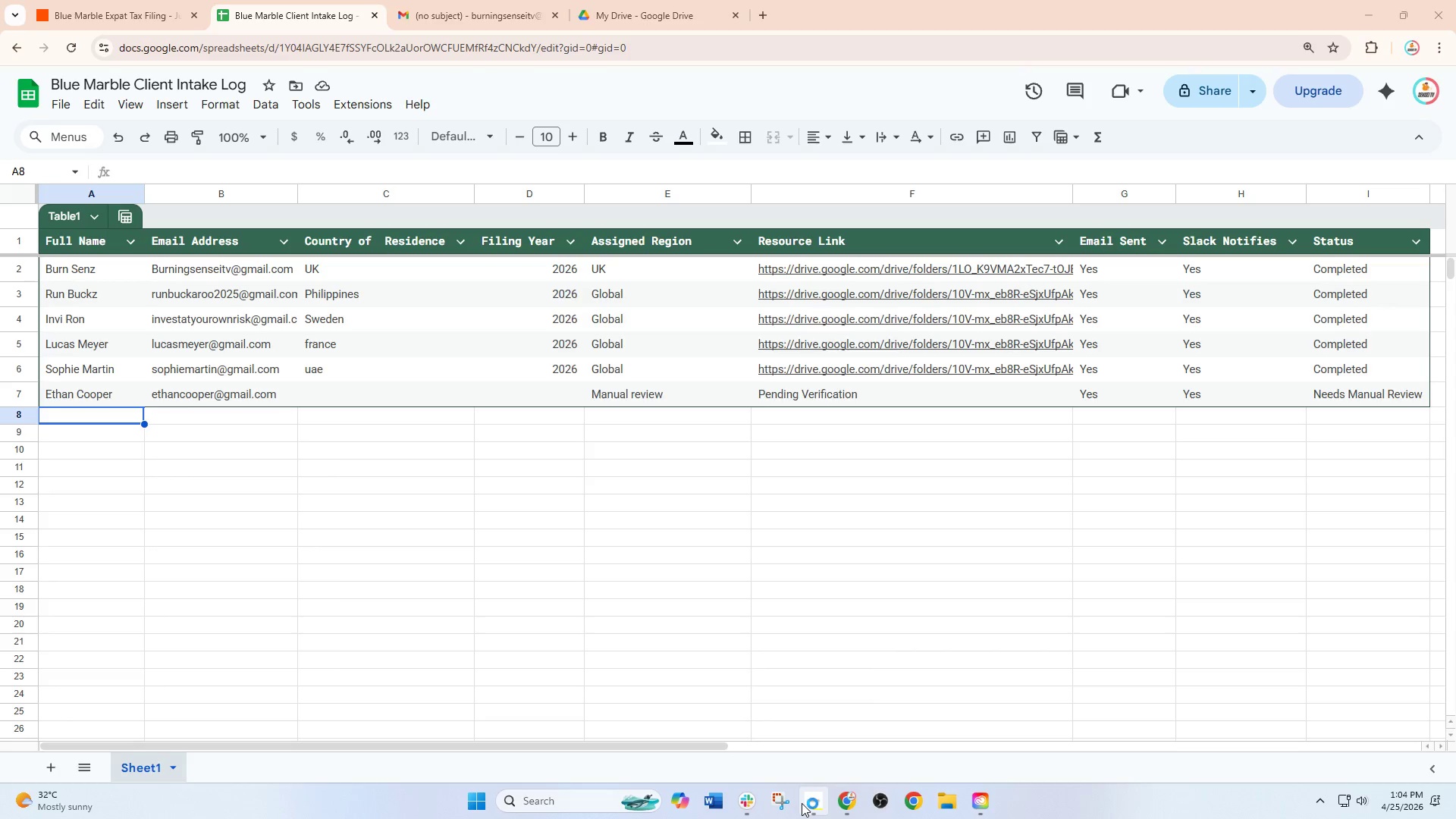 
left_click([802, 803])